 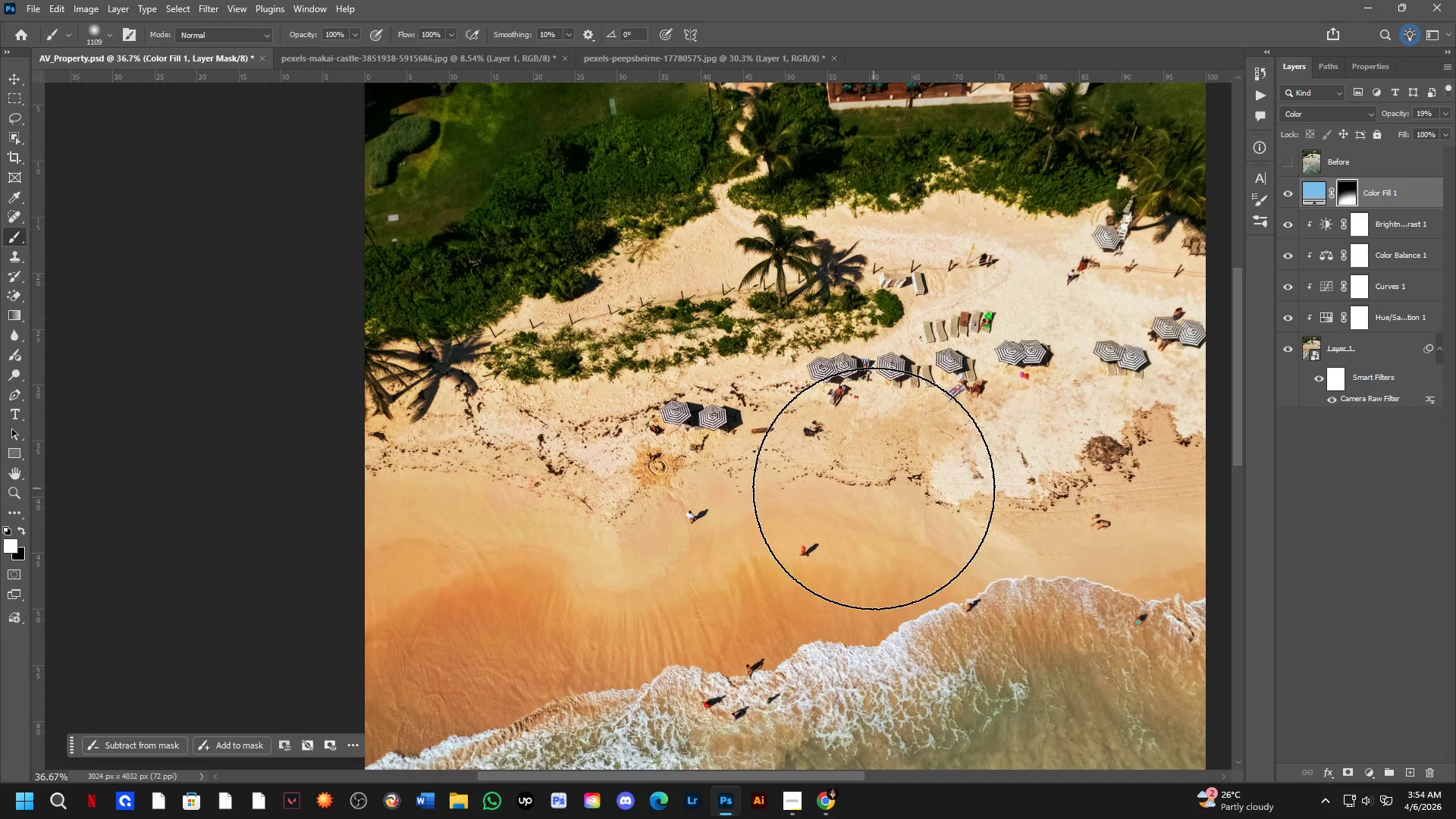 
hold_key(key=Space, duration=0.45)
 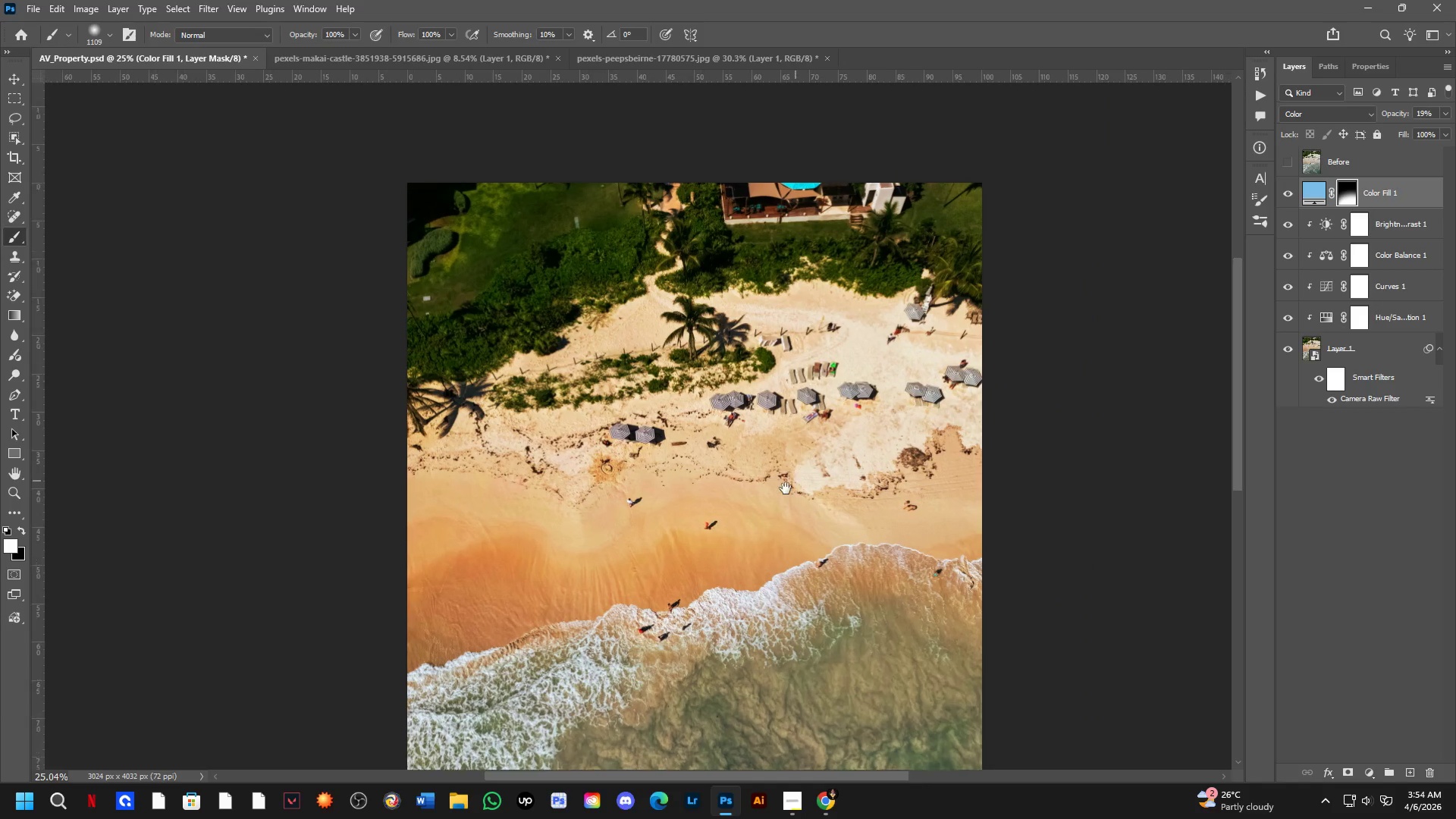 
left_click_drag(start_coordinate=[873, 488], to_coordinate=[767, 482])
 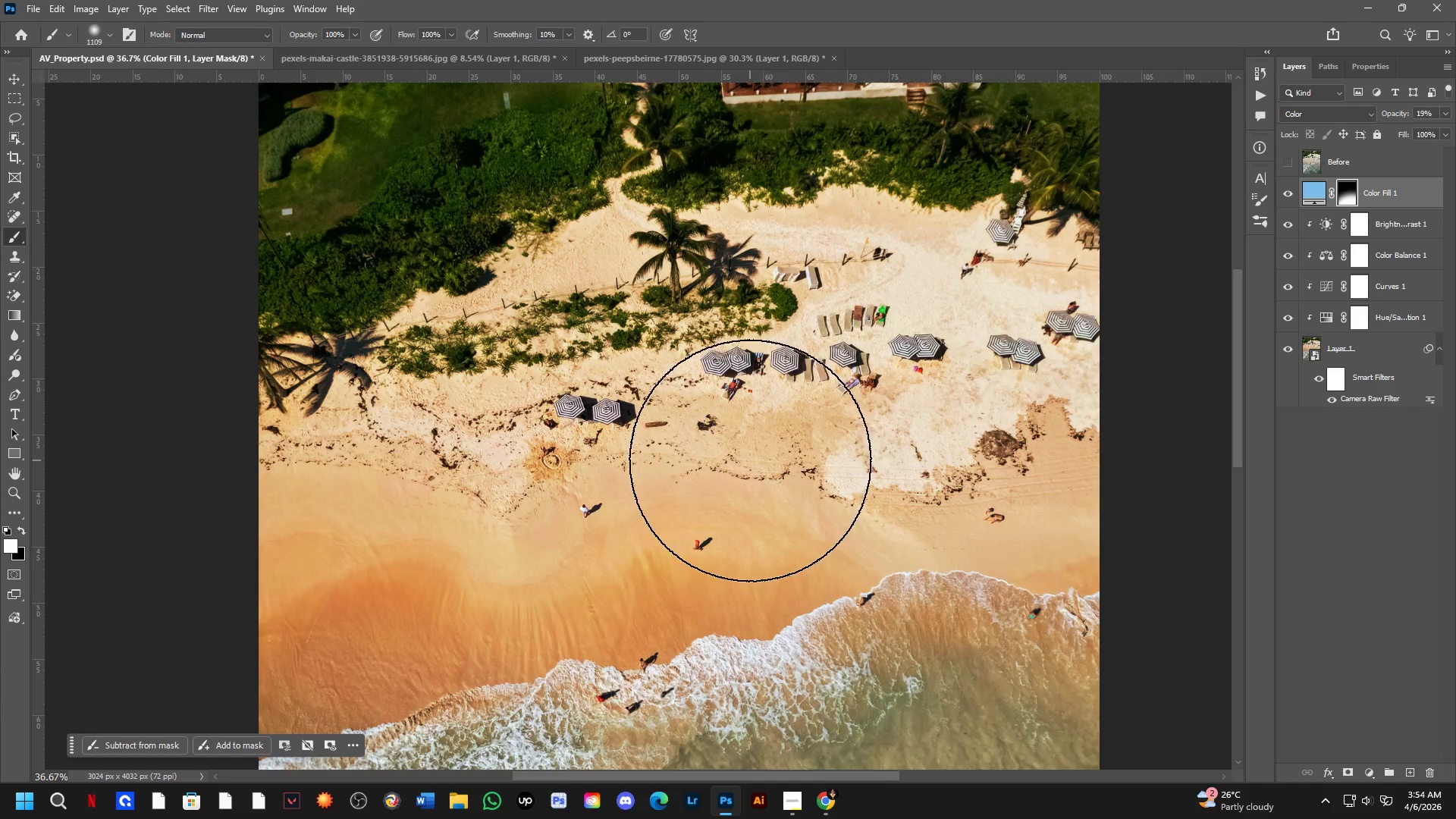 
scroll: coordinate [772, 429], scroll_direction: up, amount: 4.0
 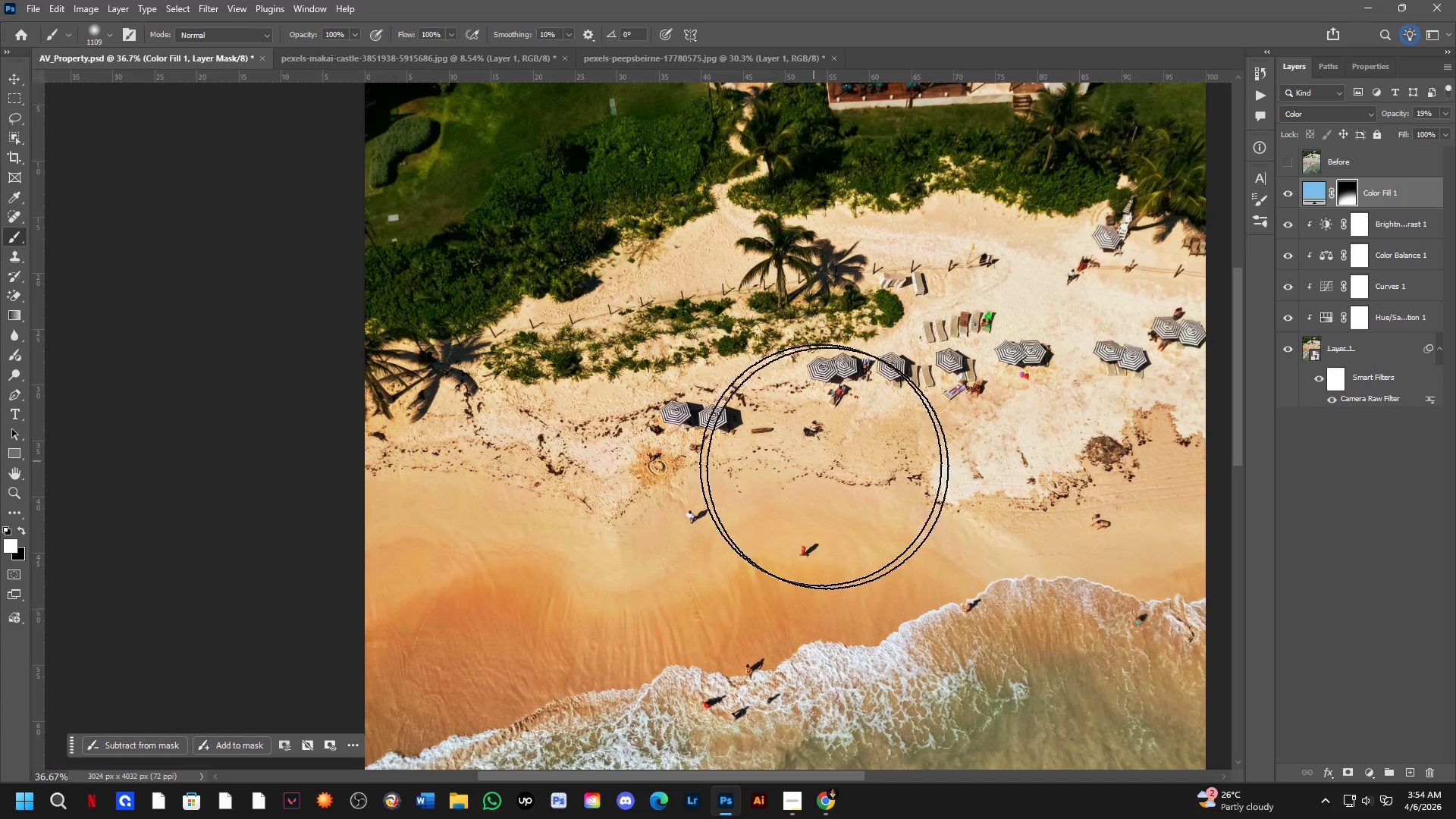 
hold_key(key=Space, duration=0.5)
 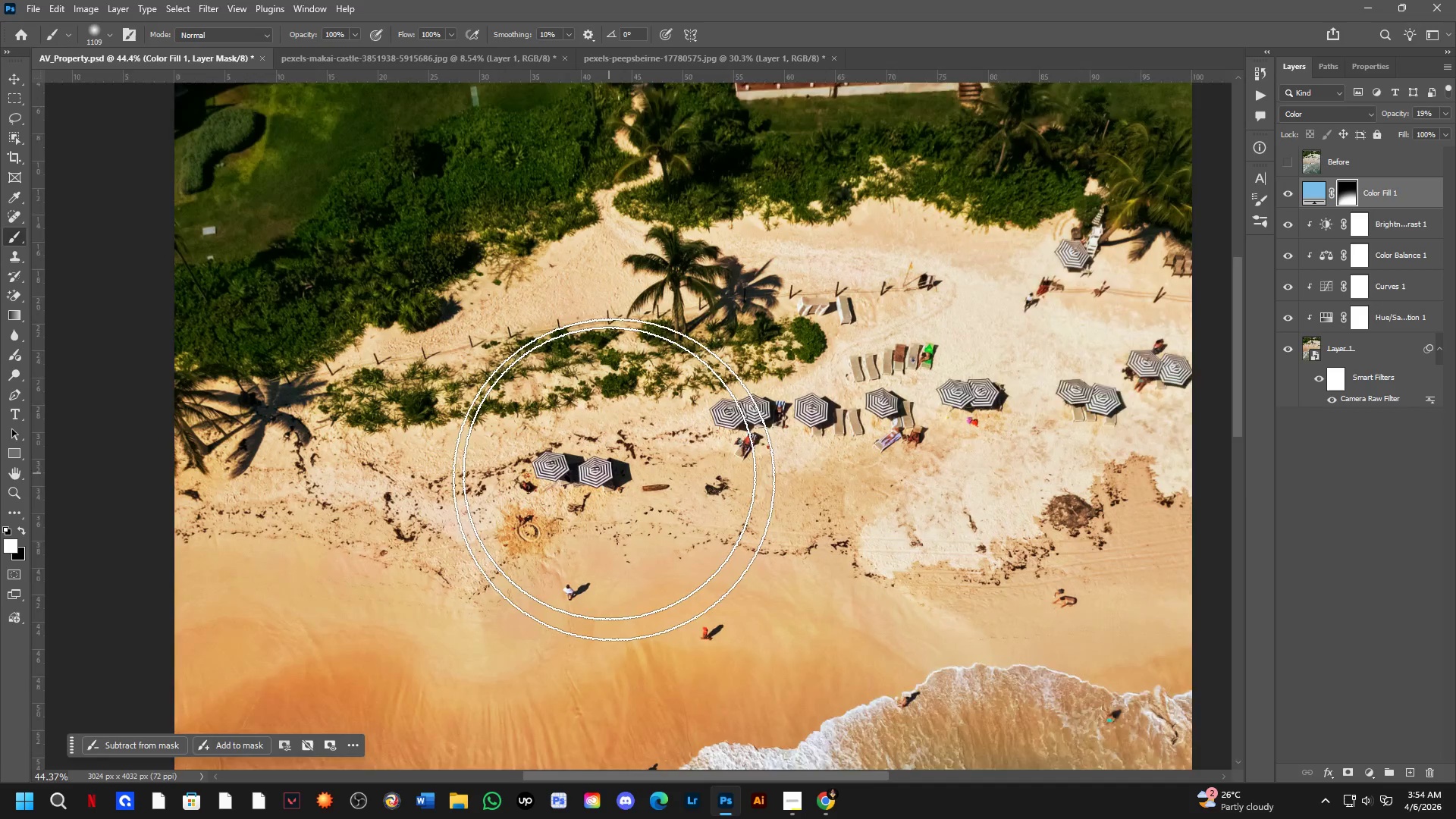 
left_click_drag(start_coordinate=[805, 471], to_coordinate=[745, 514])
 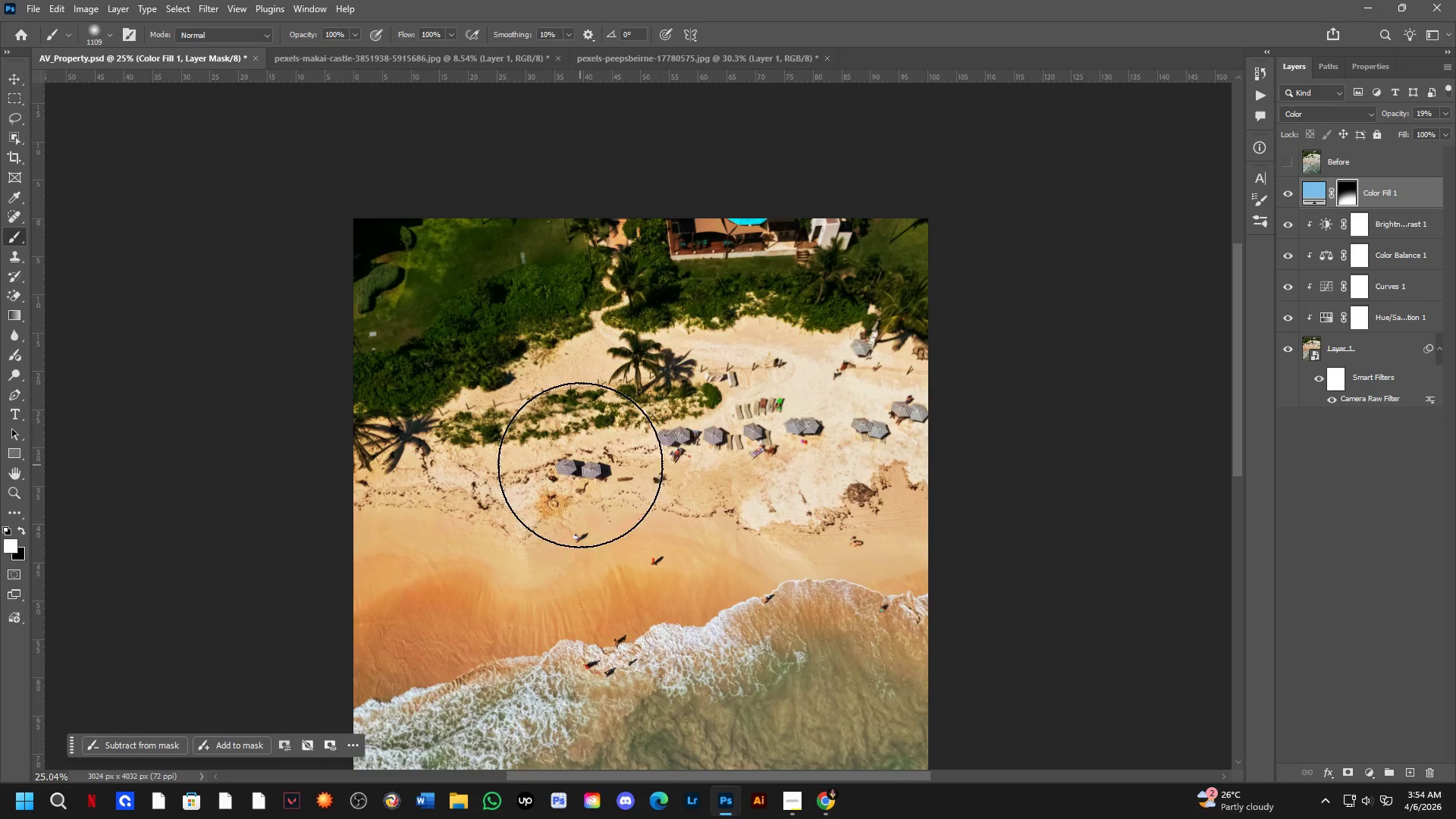 
scroll: coordinate [750, 460], scroll_direction: down, amount: 4.0
 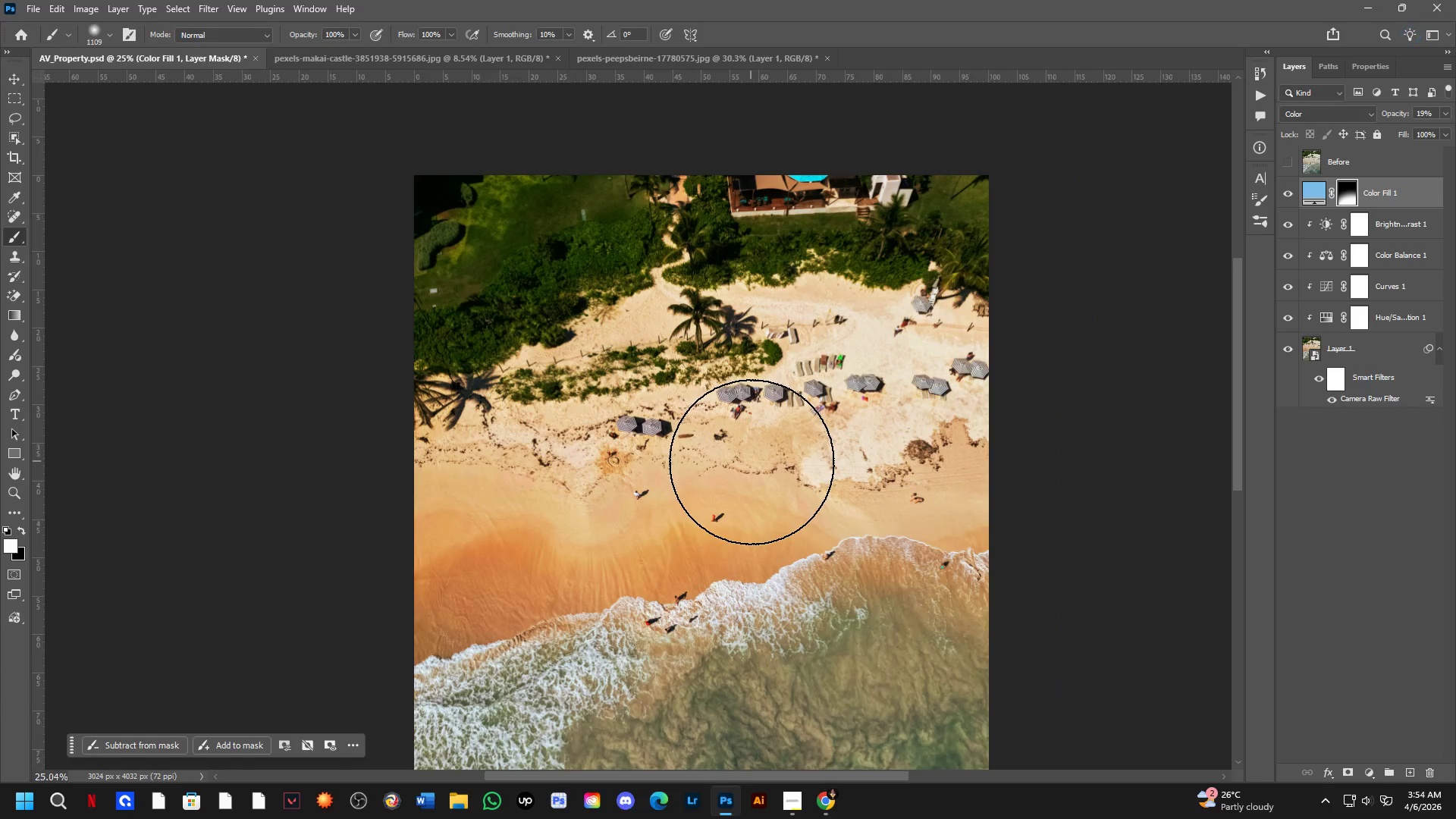 
hold_key(key=AltLeft, duration=0.59)
 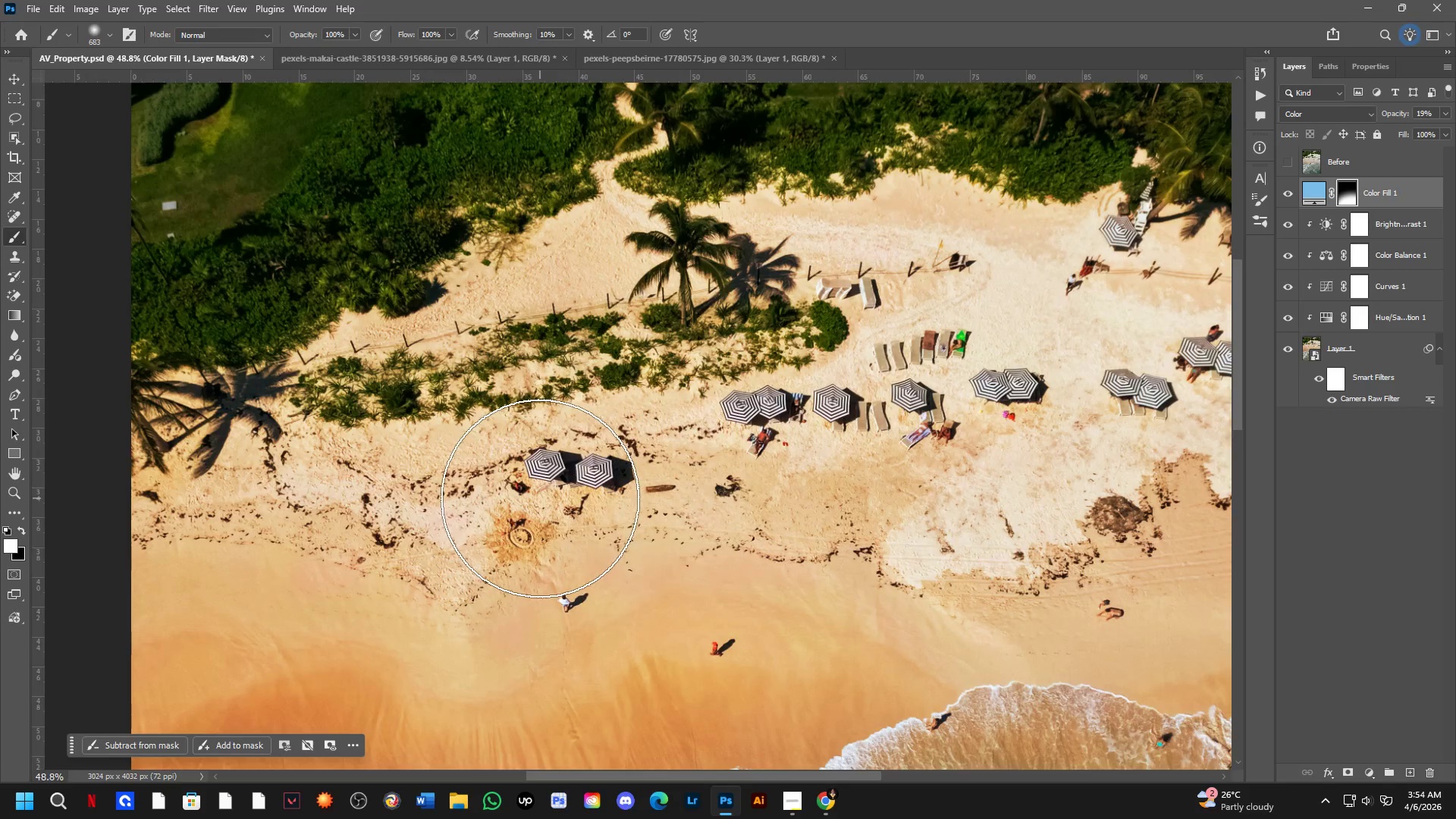 
scroll: coordinate [609, 473], scroll_direction: up, amount: 7.0
 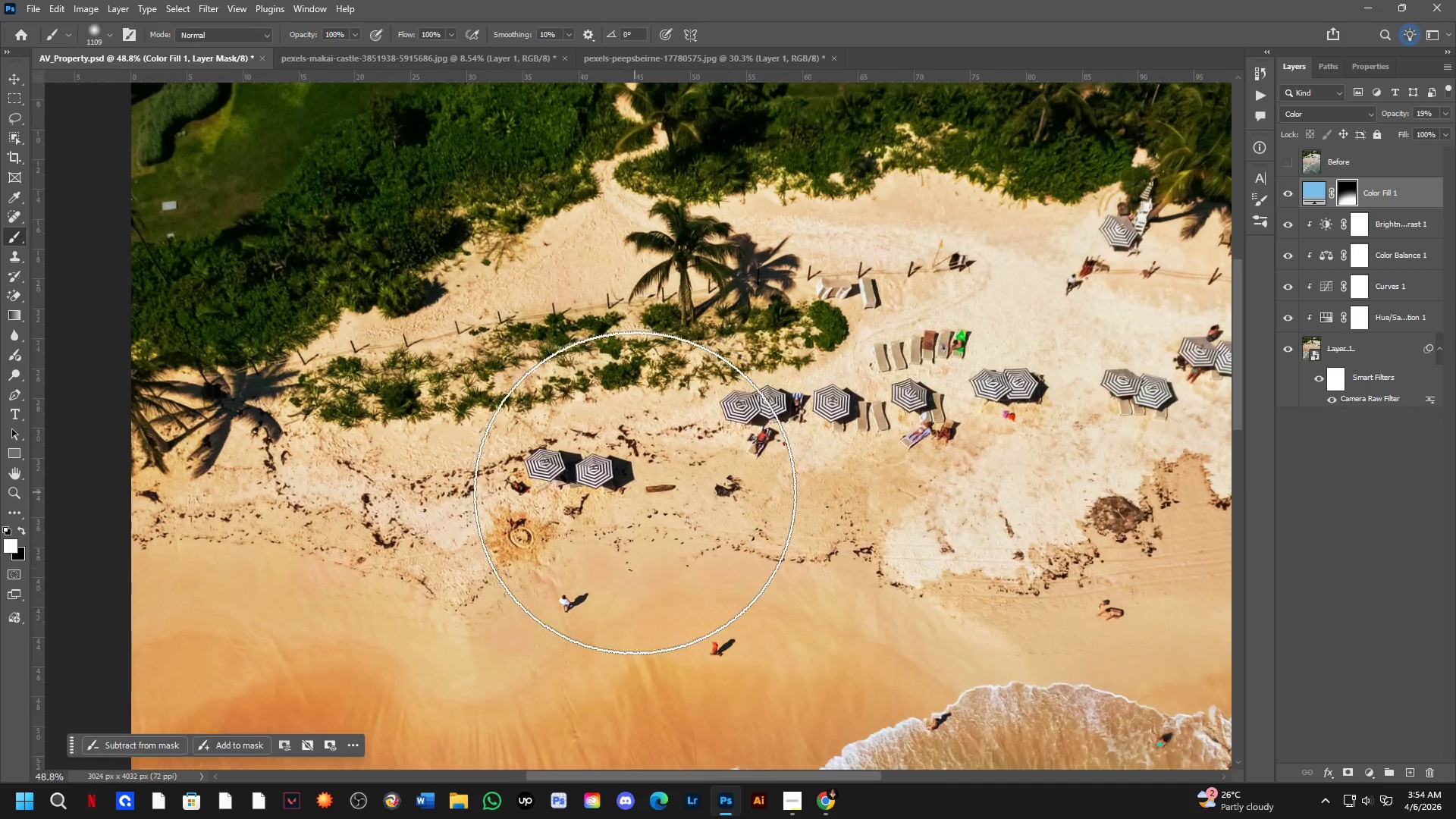 
hold_key(key=Space, duration=1.09)
 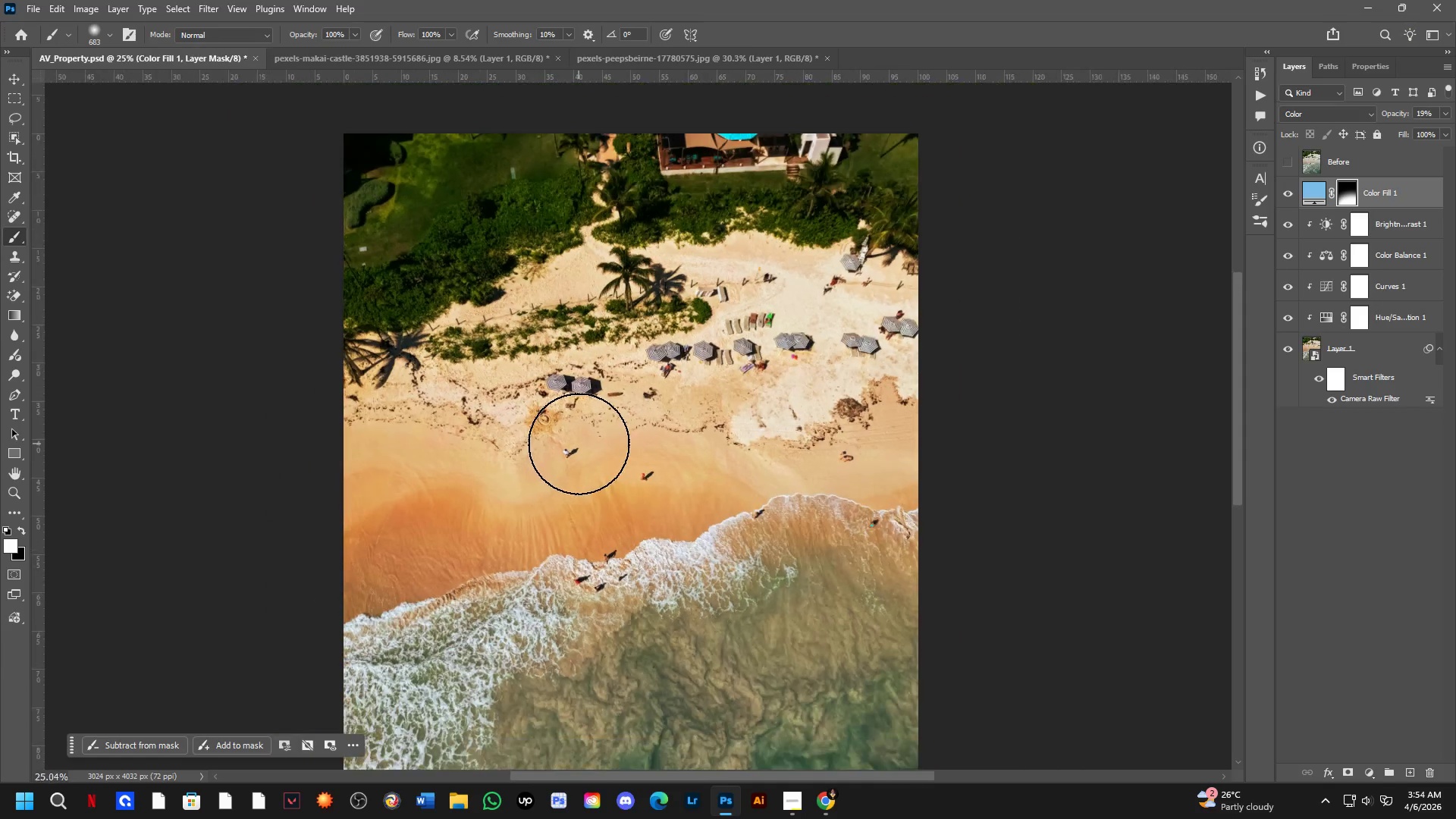 
left_click_drag(start_coordinate=[601, 509], to_coordinate=[612, 405])
 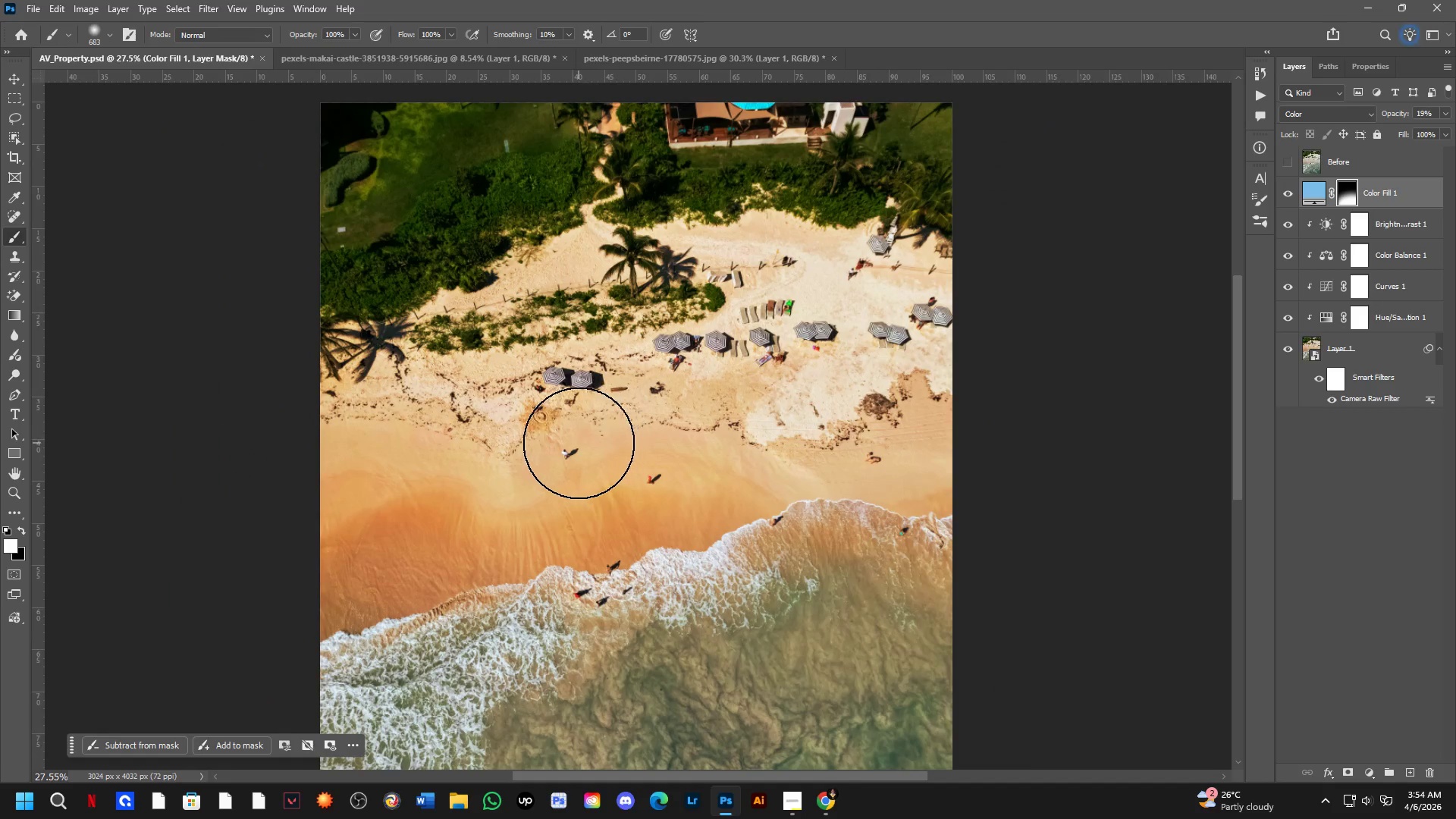 
scroll: coordinate [540, 499], scroll_direction: down, amount: 6.0
 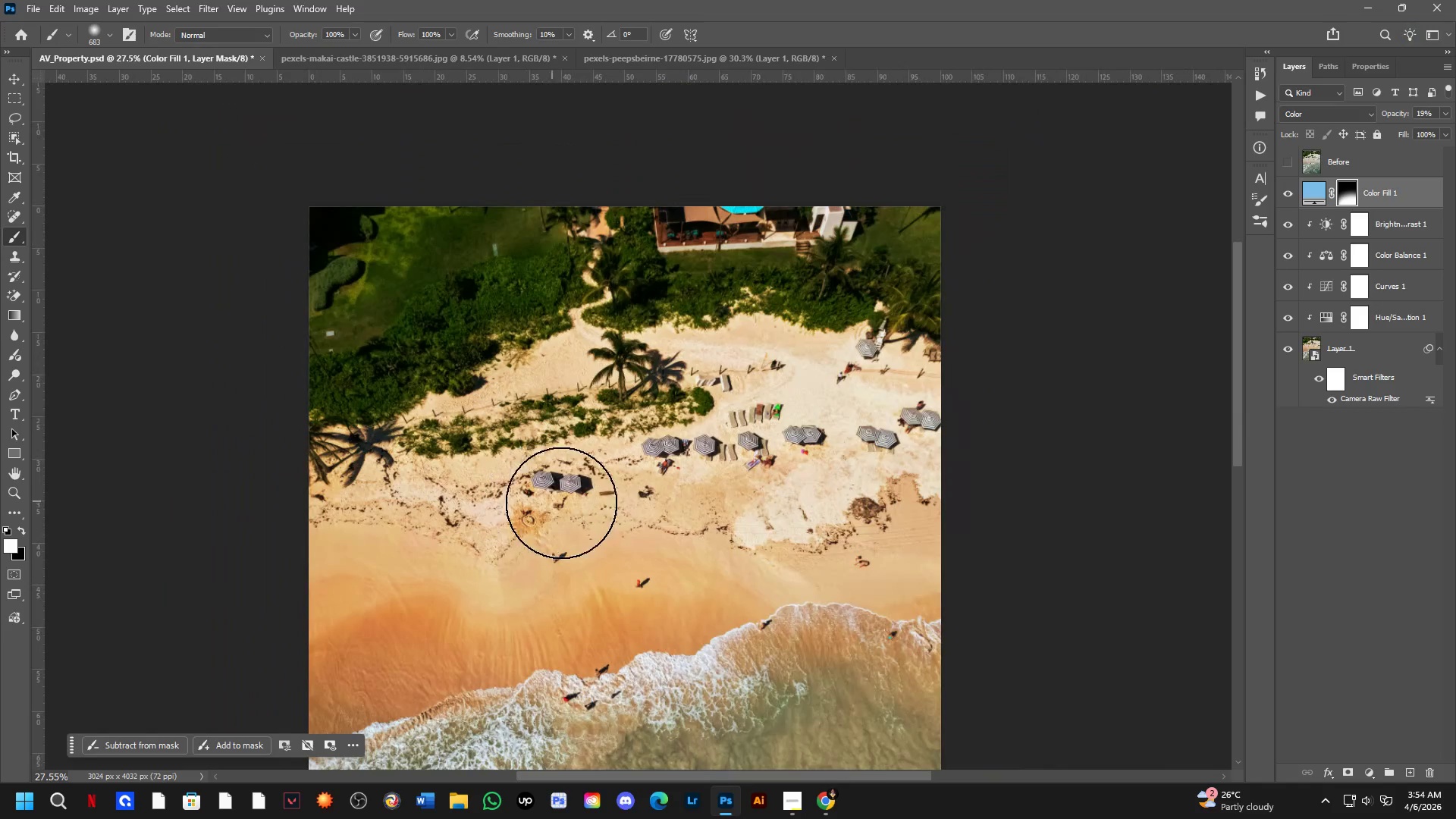 
hold_key(key=Space, duration=0.52)
 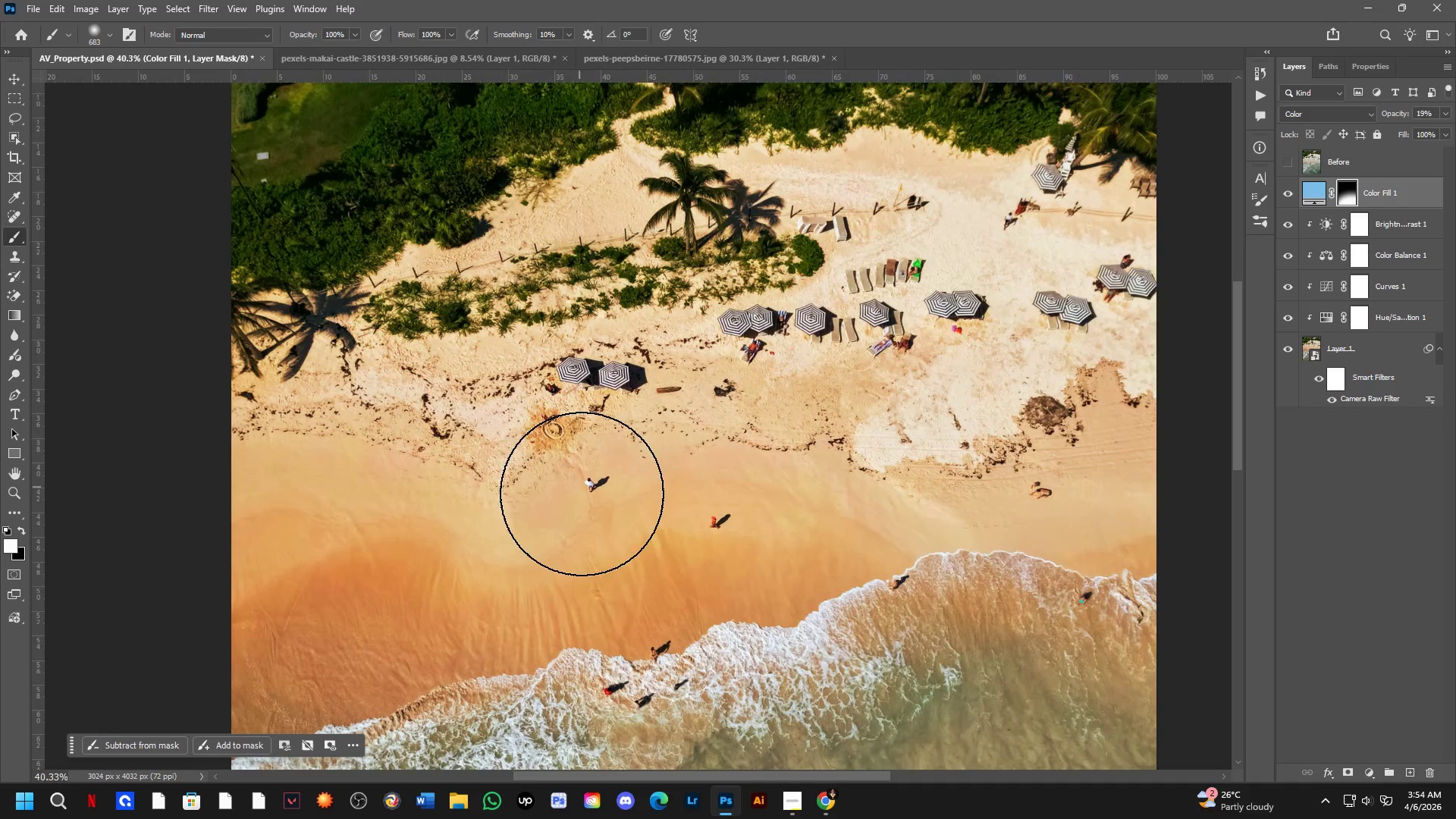 
left_click_drag(start_coordinate=[605, 453], to_coordinate=[619, 477])
 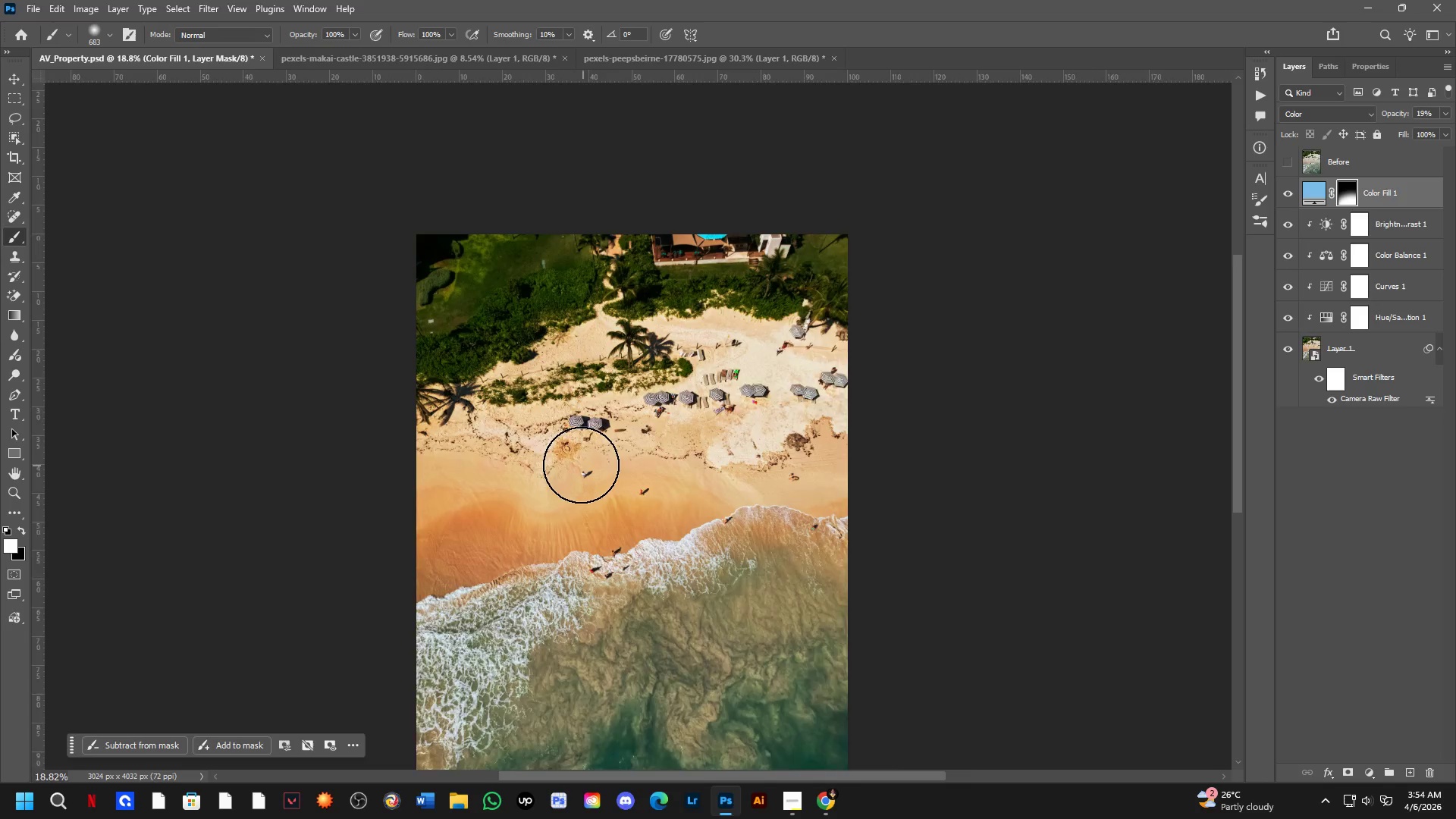 
scroll: coordinate [579, 444], scroll_direction: down, amount: 4.0
 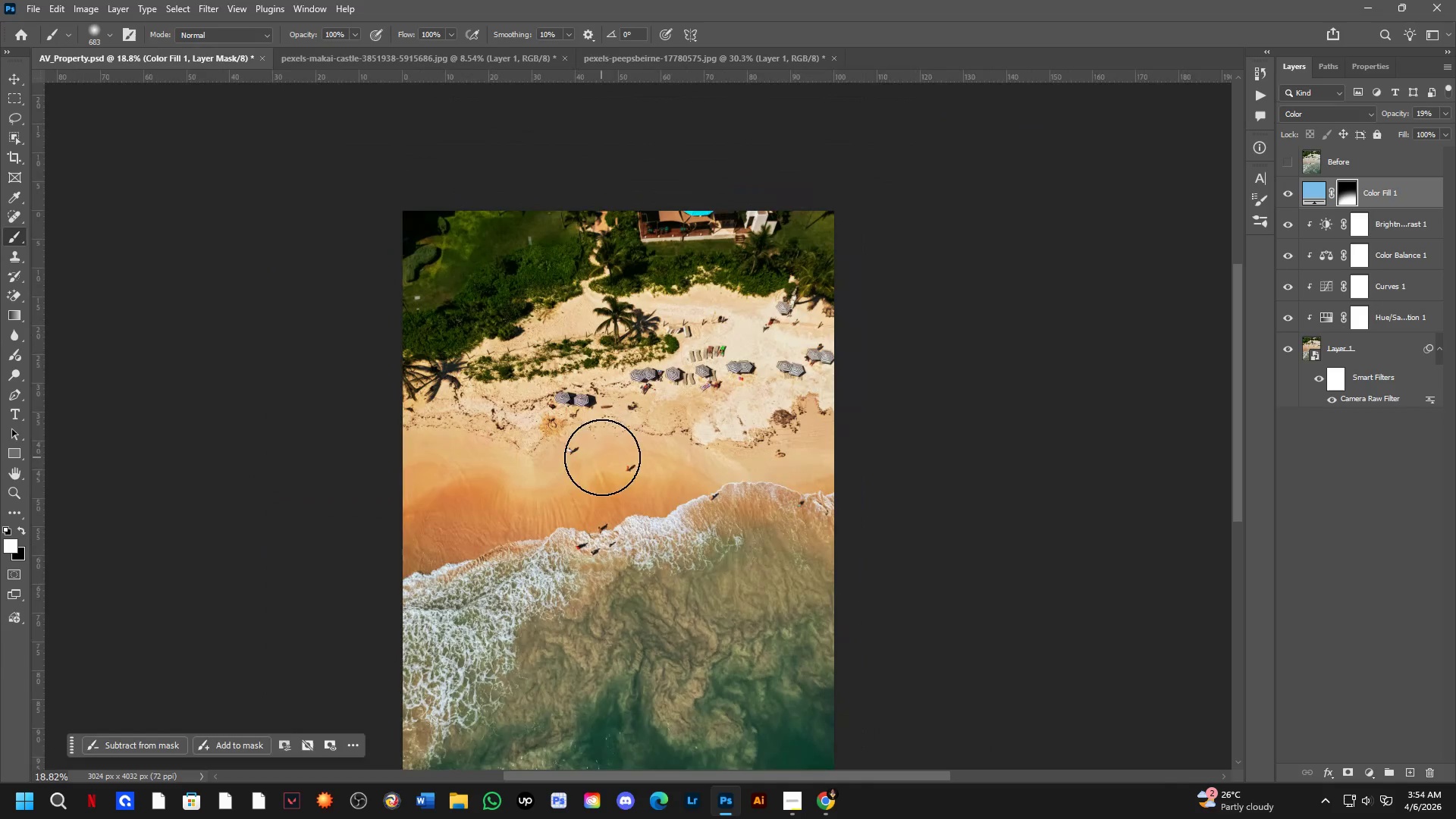 
hold_key(key=AltLeft, duration=0.66)
 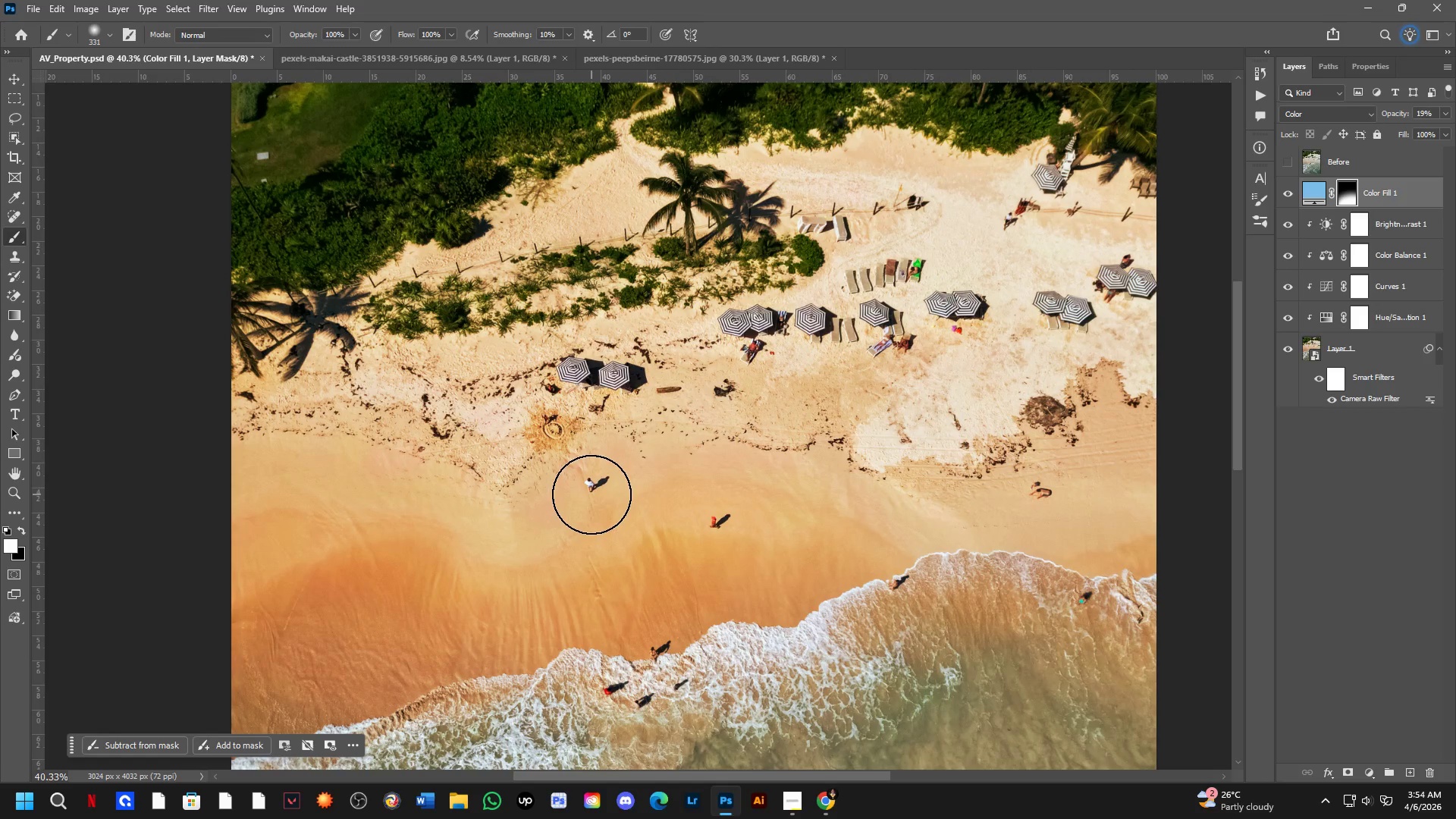 
scroll: coordinate [577, 466], scroll_direction: up, amount: 8.0
 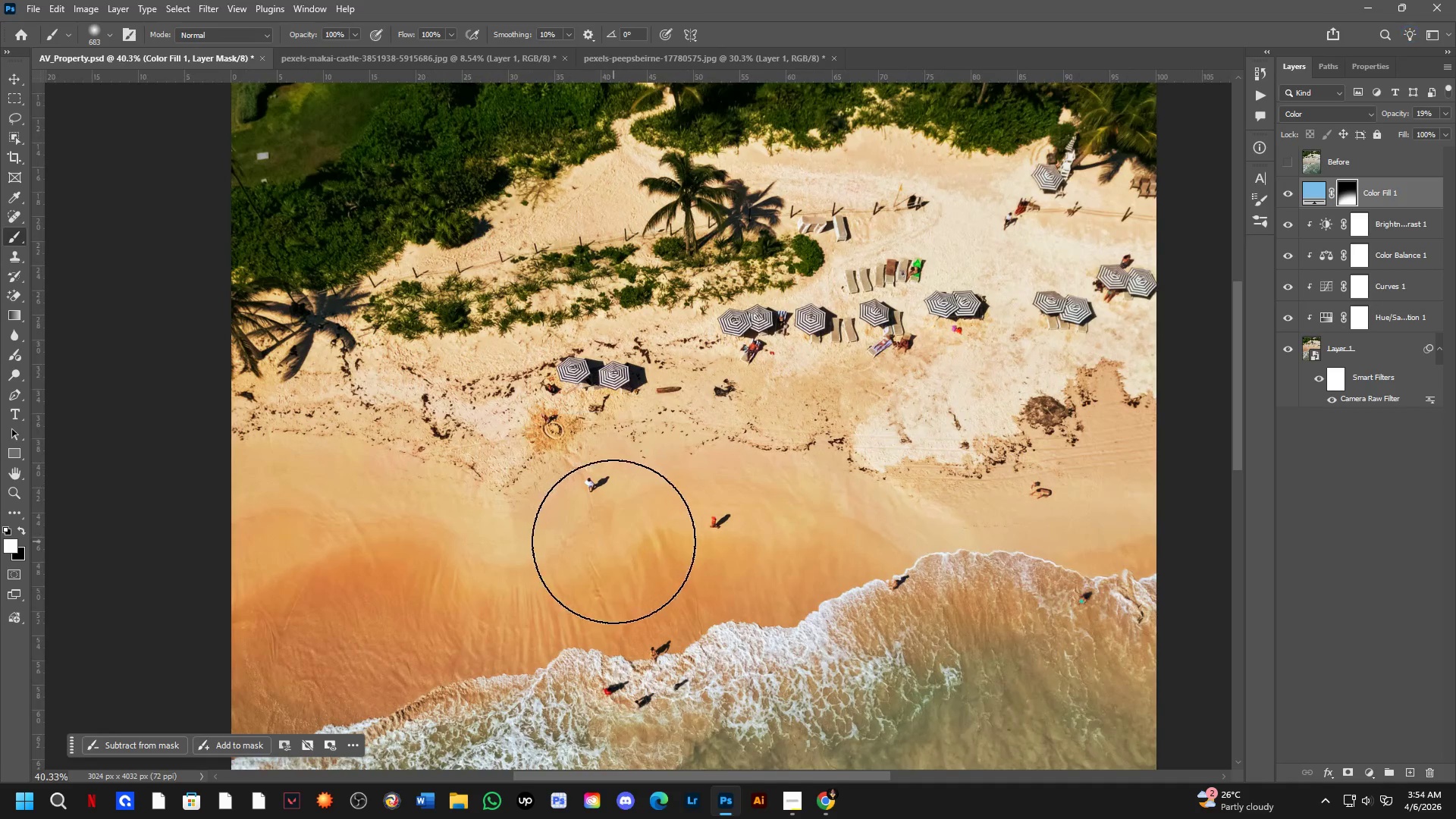 
hold_key(key=Space, duration=0.53)
 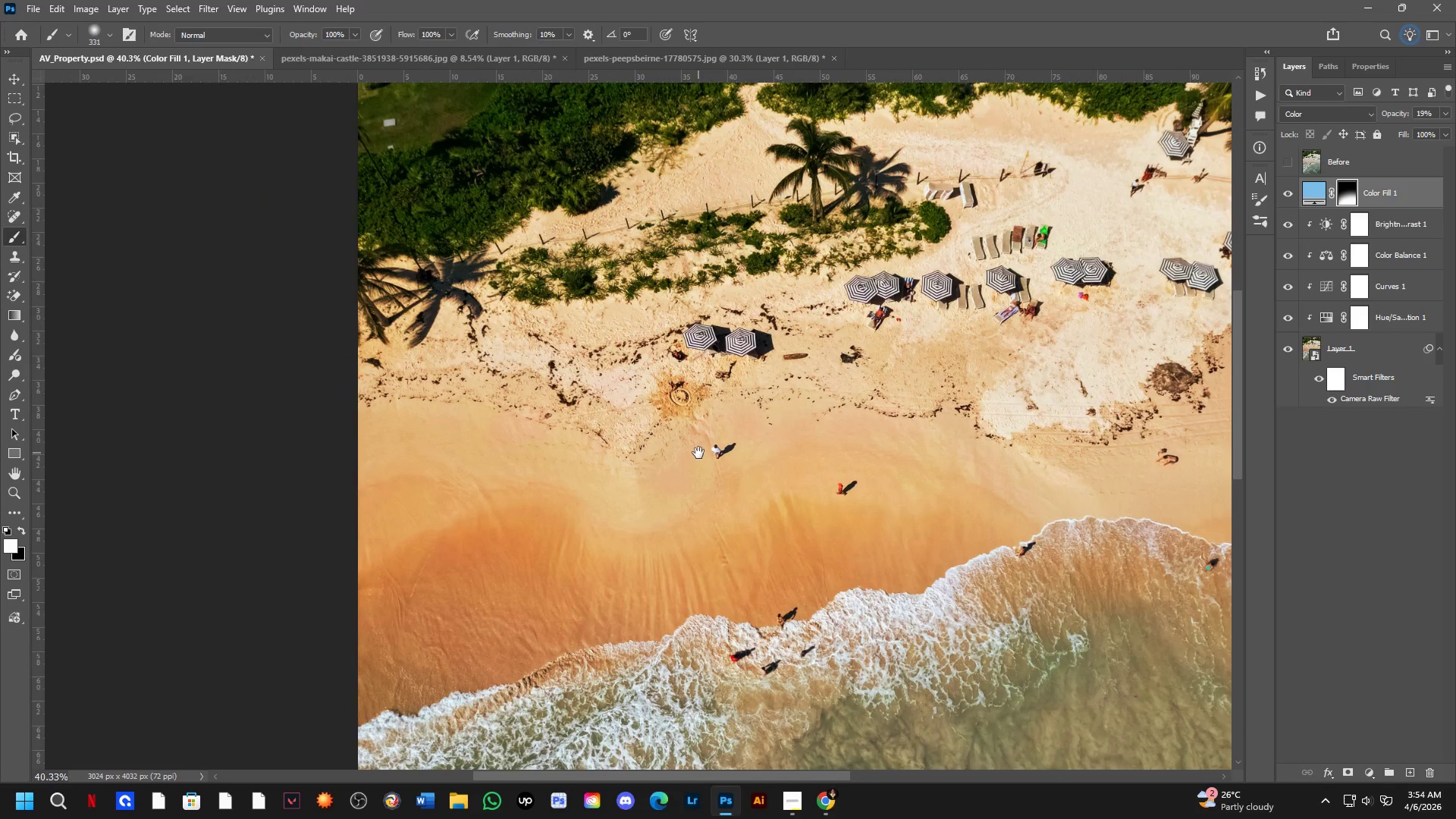 
left_click_drag(start_coordinate=[592, 494], to_coordinate=[698, 476])
 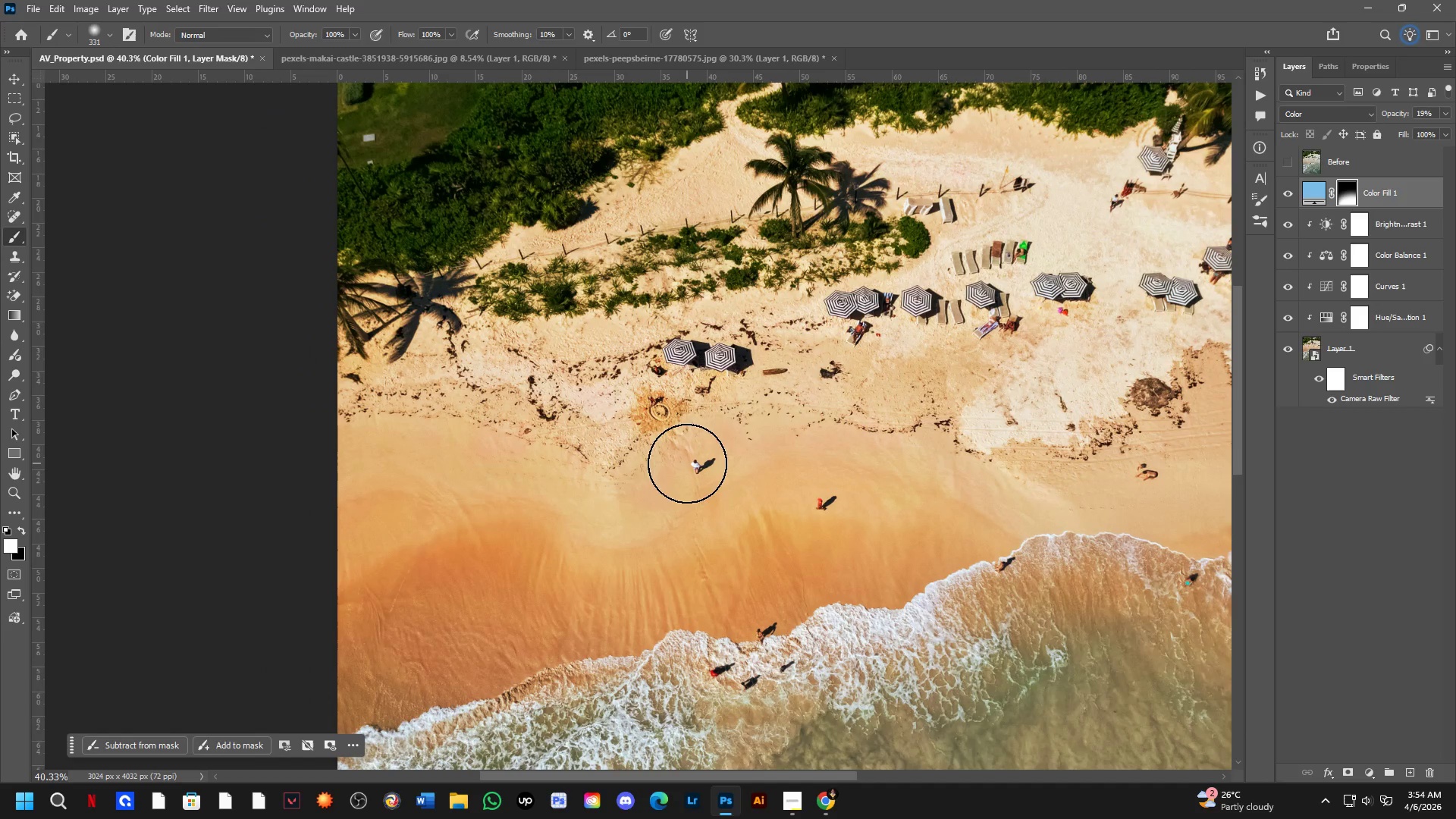 
hold_key(key=Space, duration=0.67)
 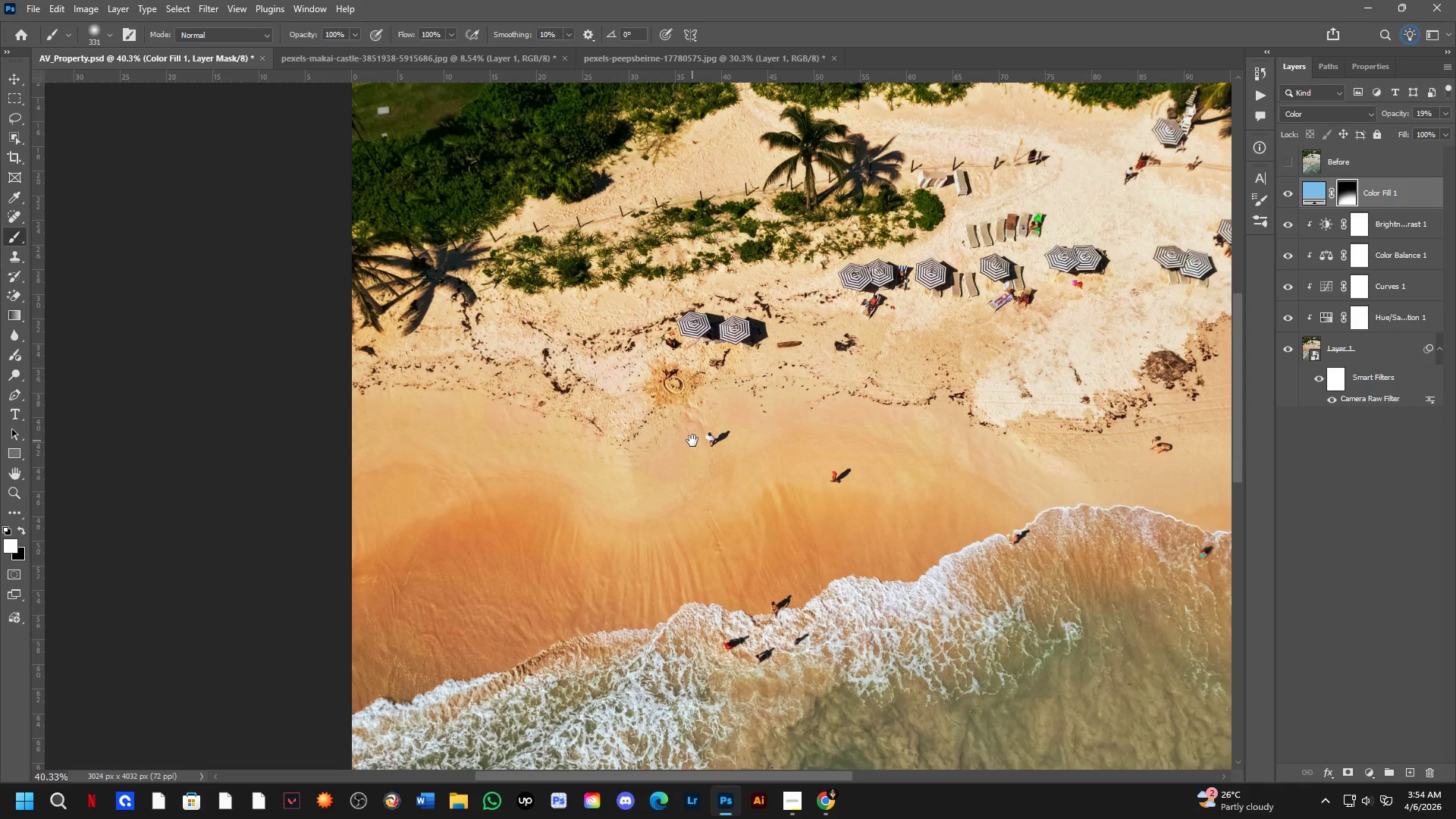 
left_click_drag(start_coordinate=[678, 468], to_coordinate=[663, 438])
 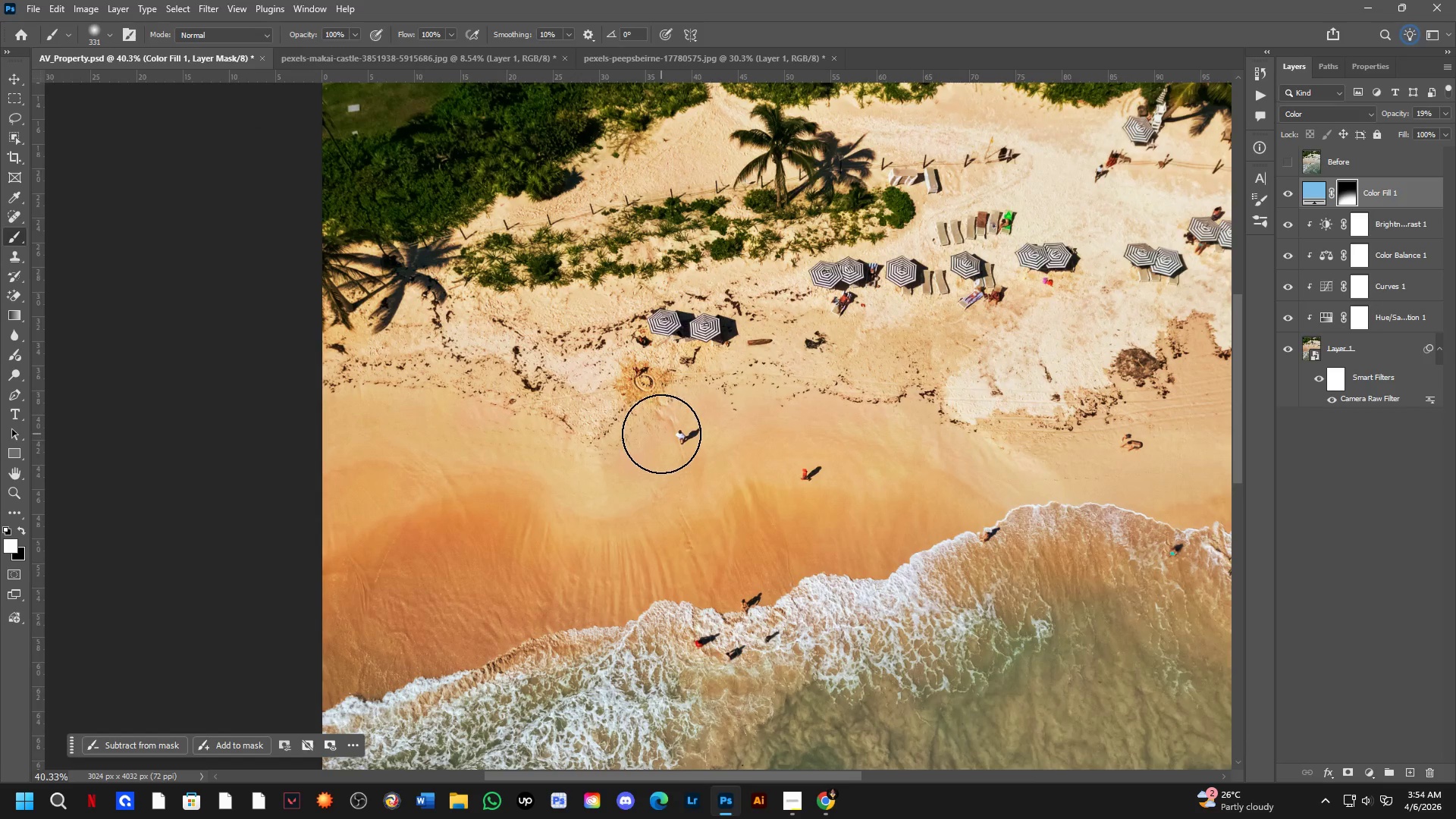 
hold_key(key=Space, duration=0.59)
 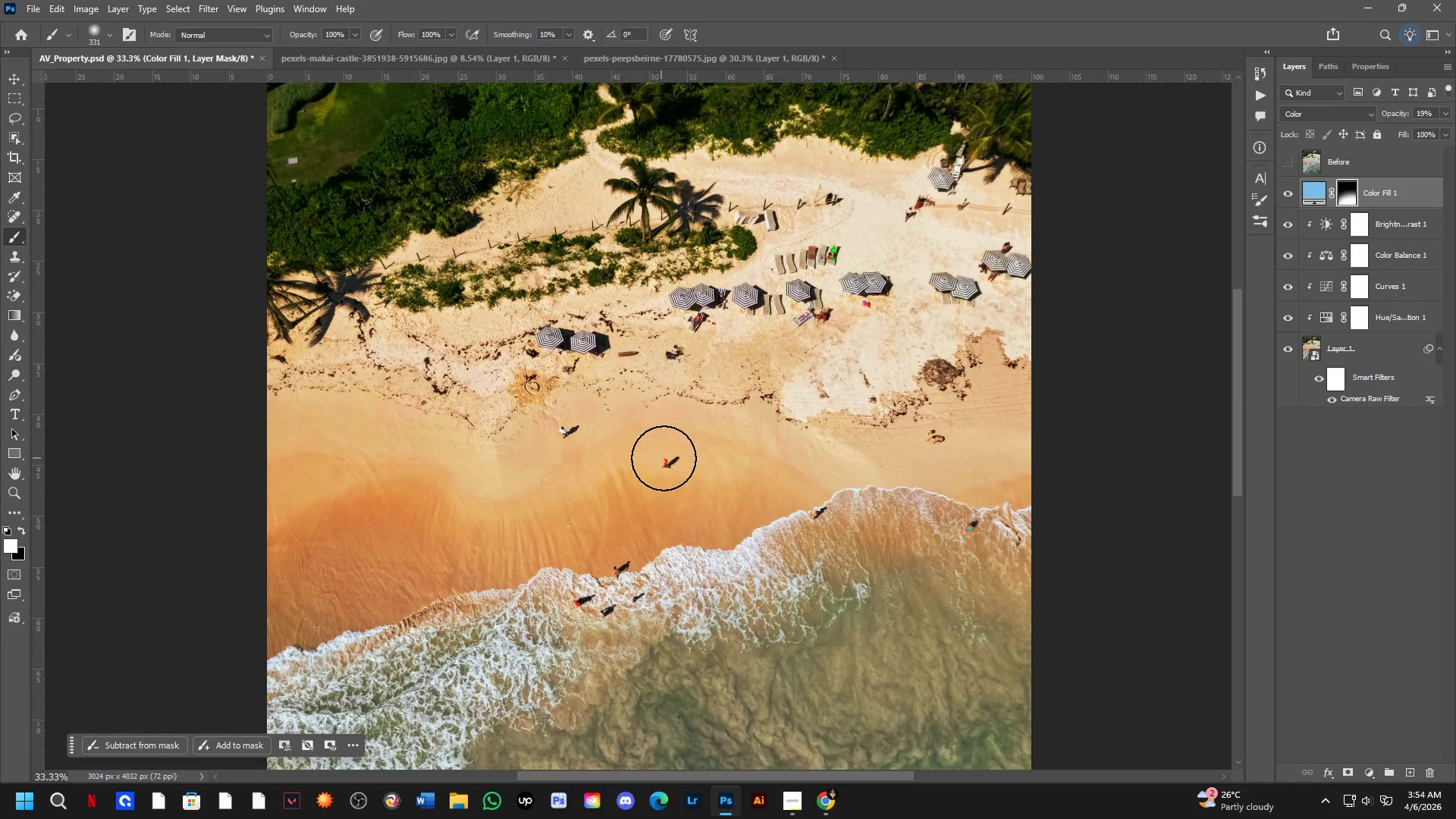 
left_click_drag(start_coordinate=[818, 451], to_coordinate=[720, 454])
 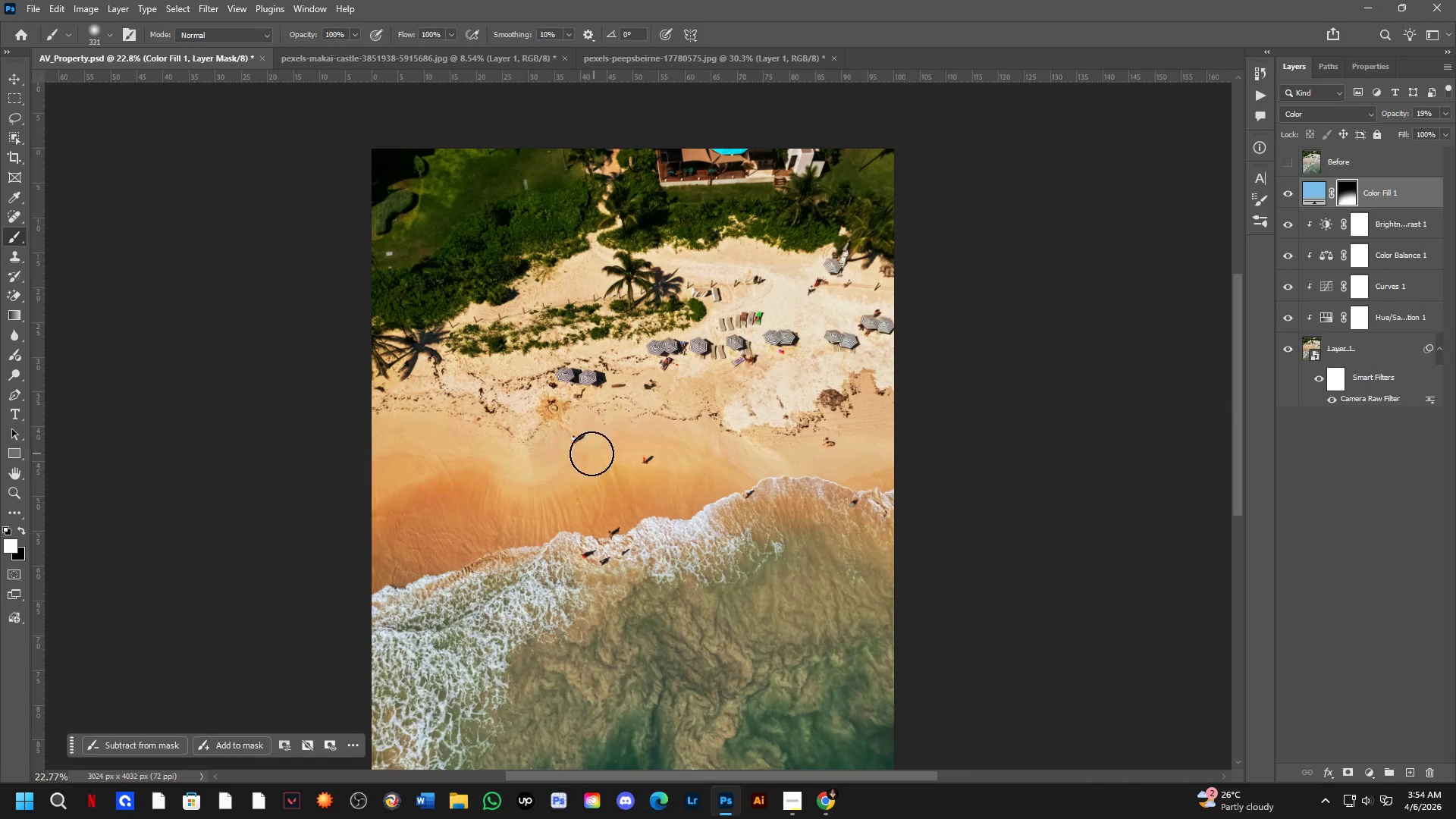 
scroll: coordinate [661, 435], scroll_direction: down, amount: 6.0
 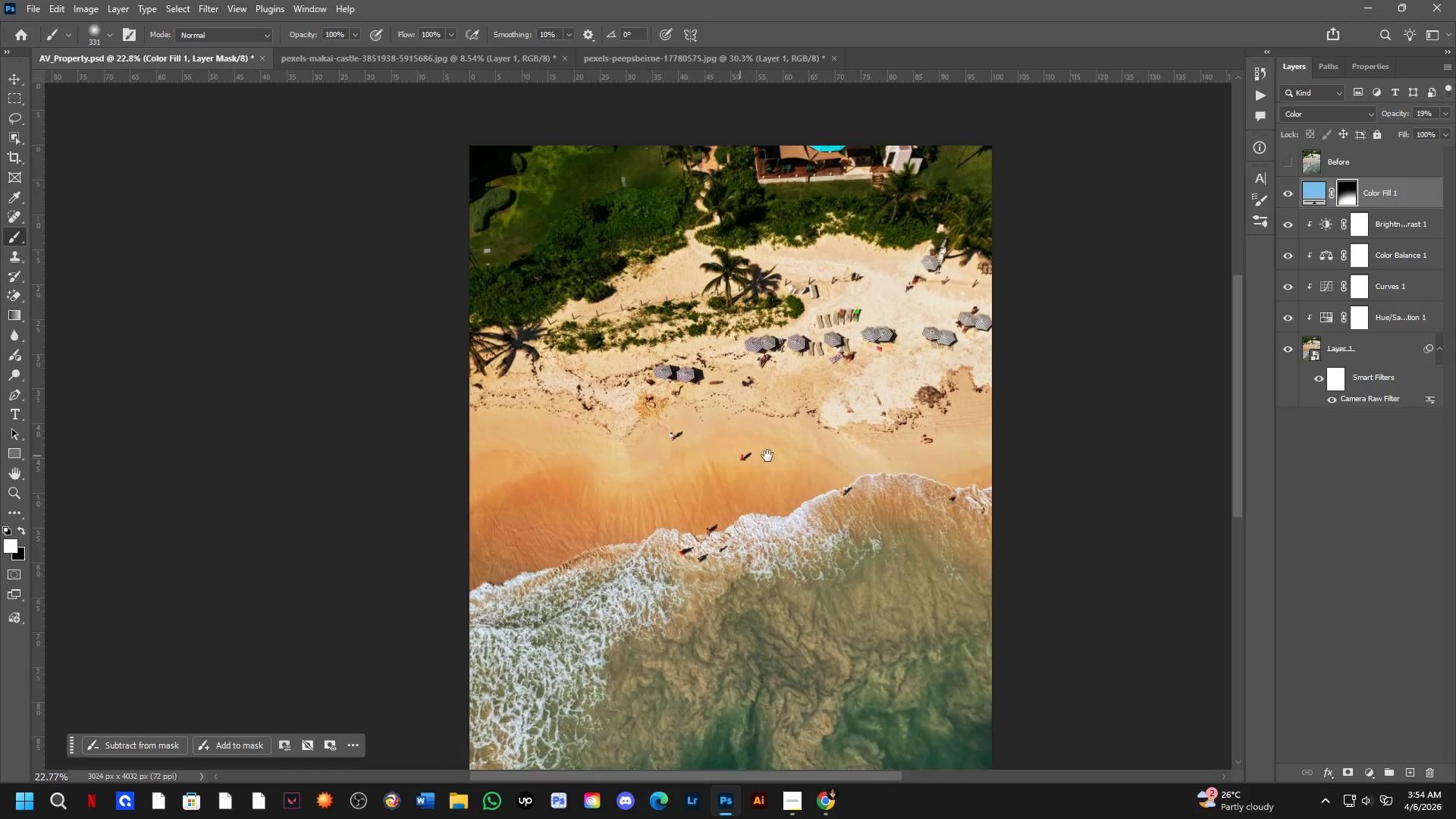 
scroll: coordinate [1174, 306], scroll_direction: up, amount: 4.0
 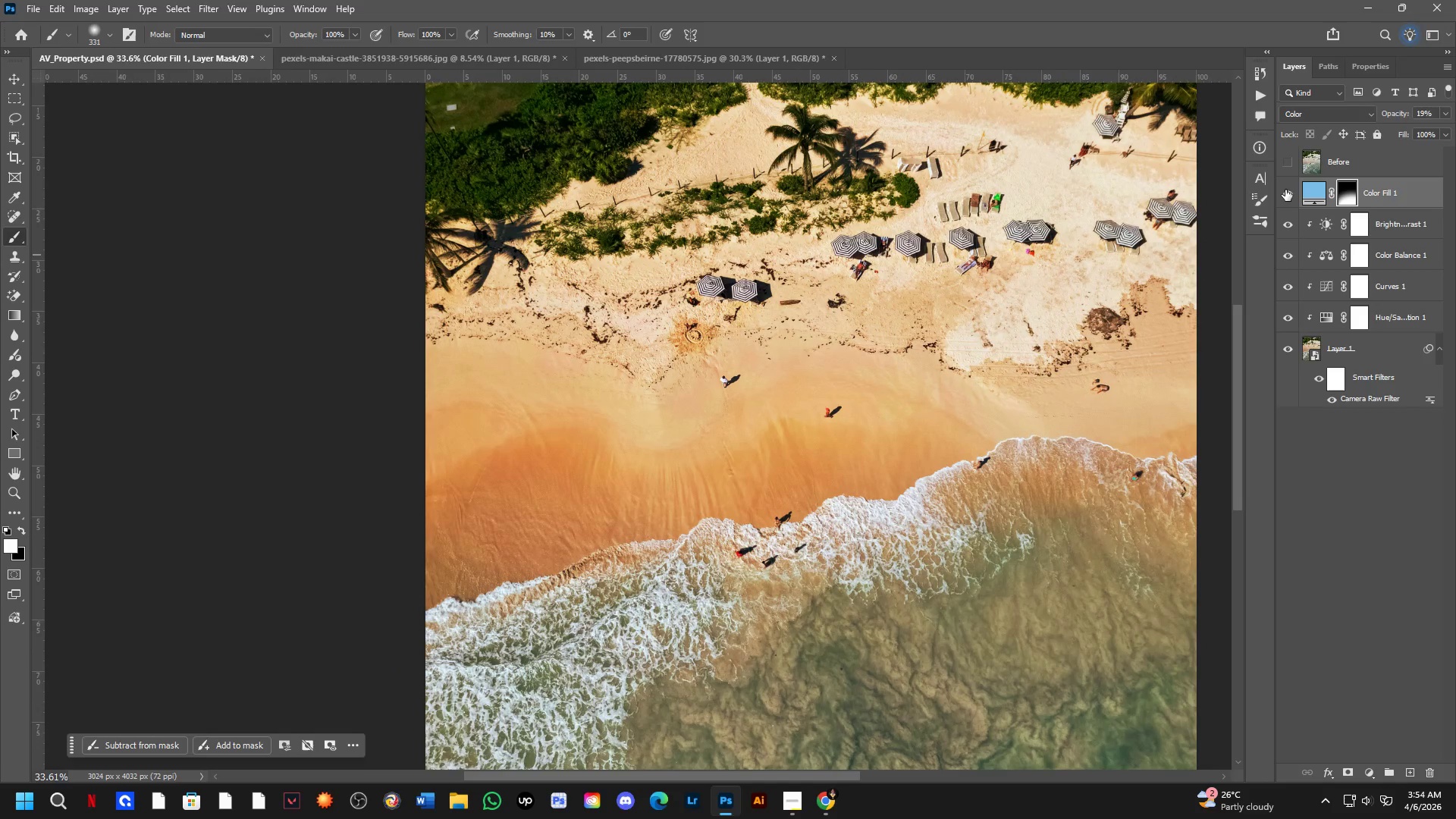 
double_click([1285, 192])
 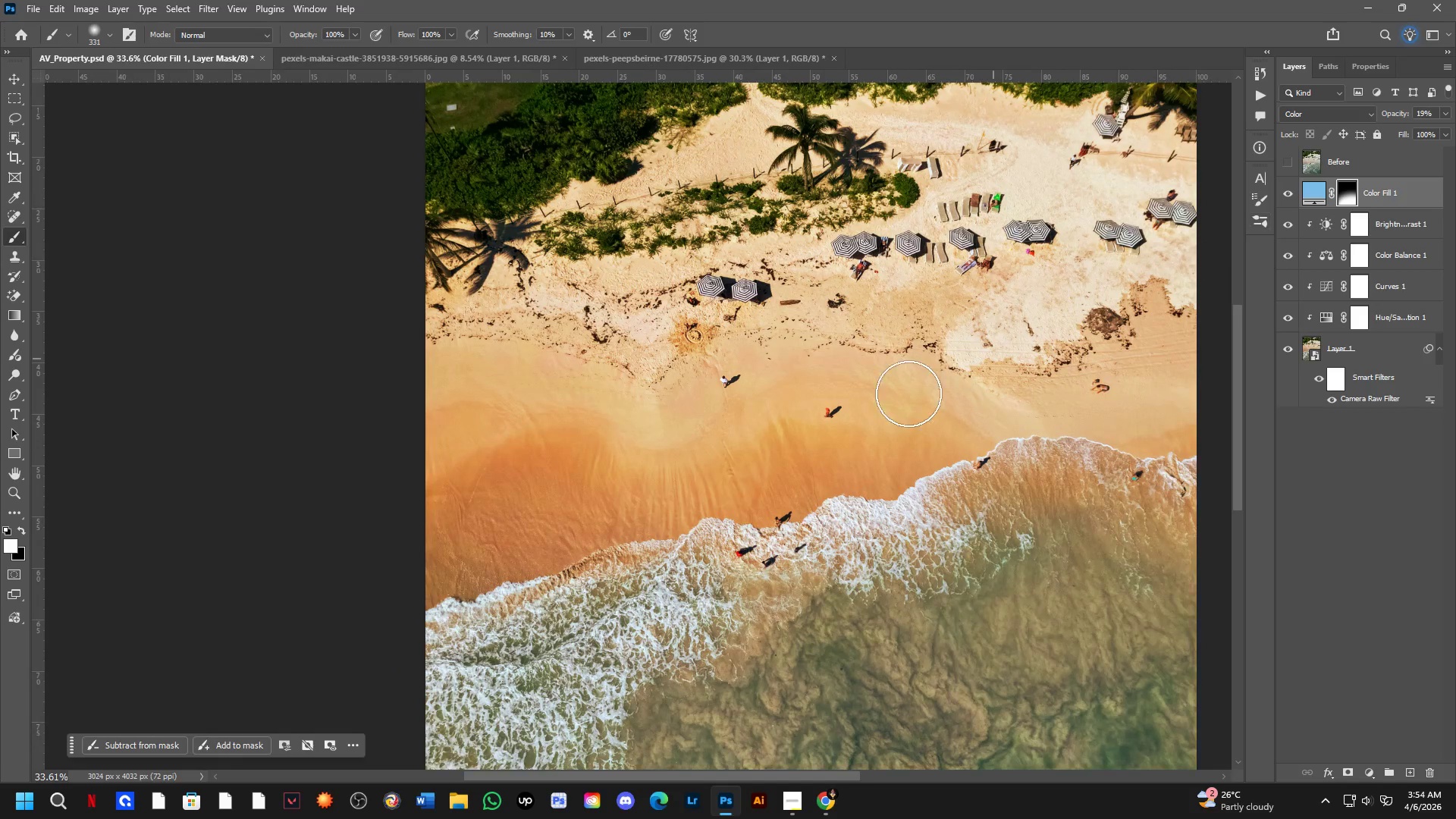 
hold_key(key=Space, duration=0.41)
 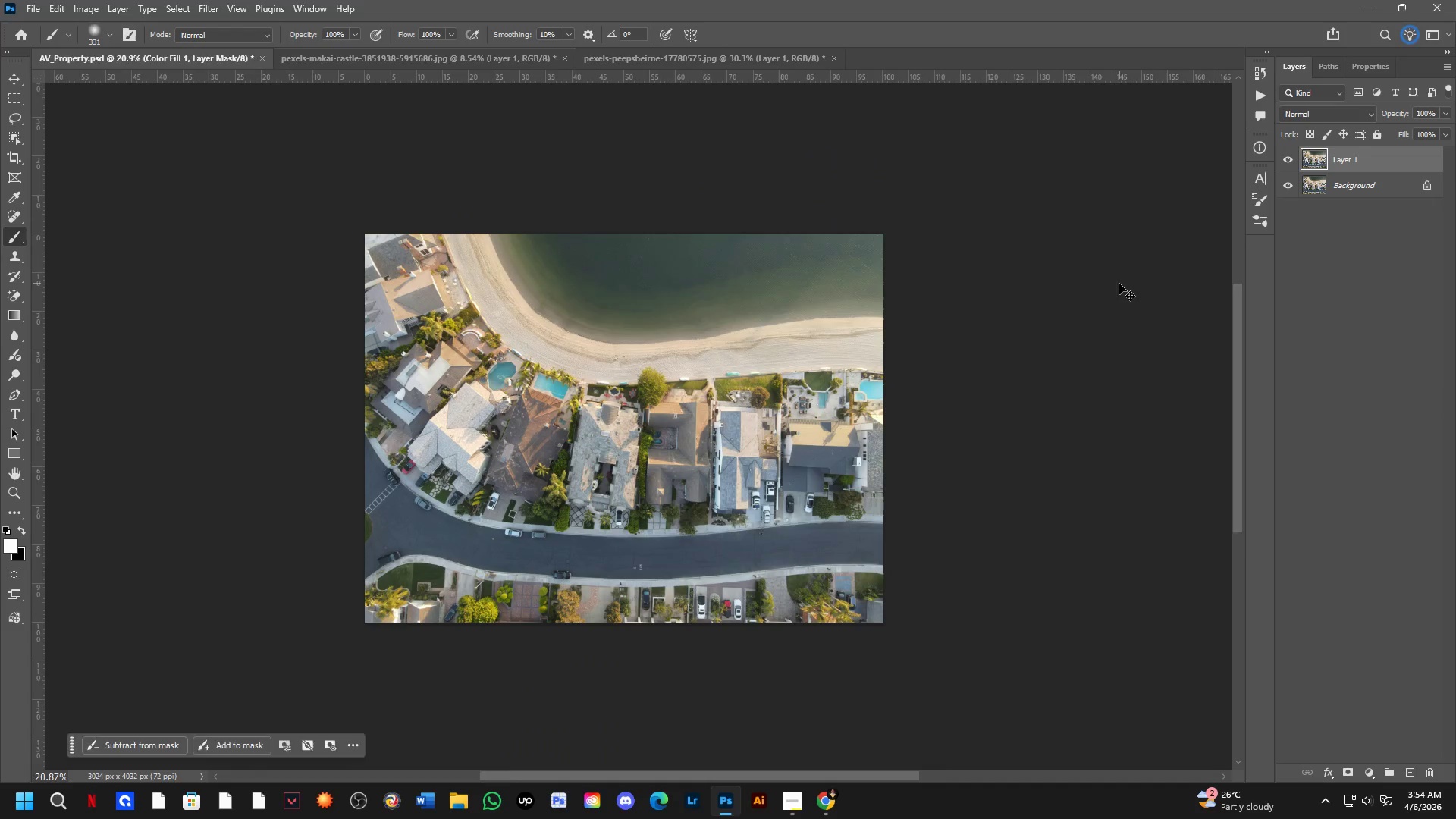 
left_click_drag(start_coordinate=[701, 516], to_coordinate=[701, 486])
 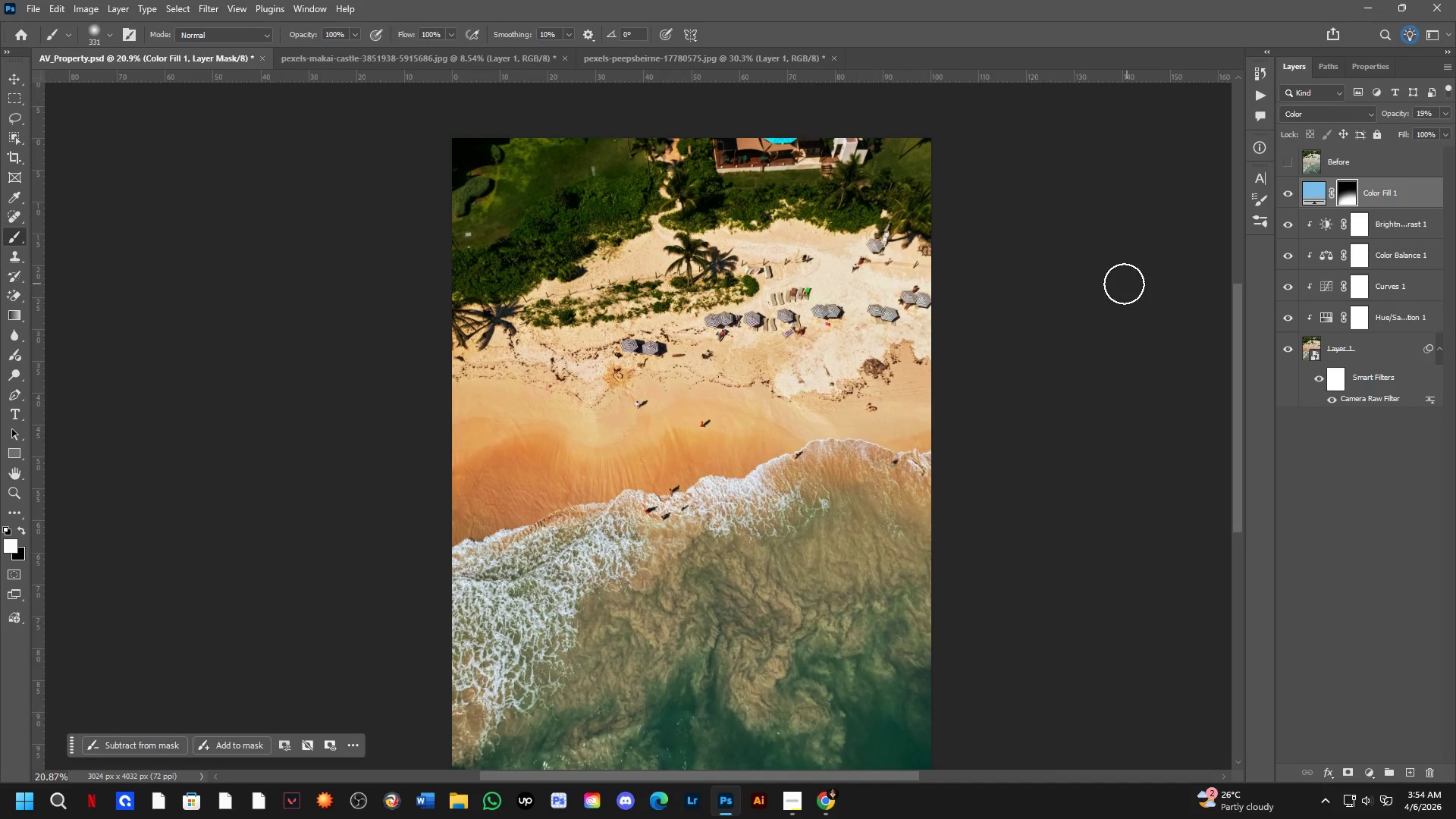 
scroll: coordinate [601, 494], scroll_direction: down, amount: 5.0
 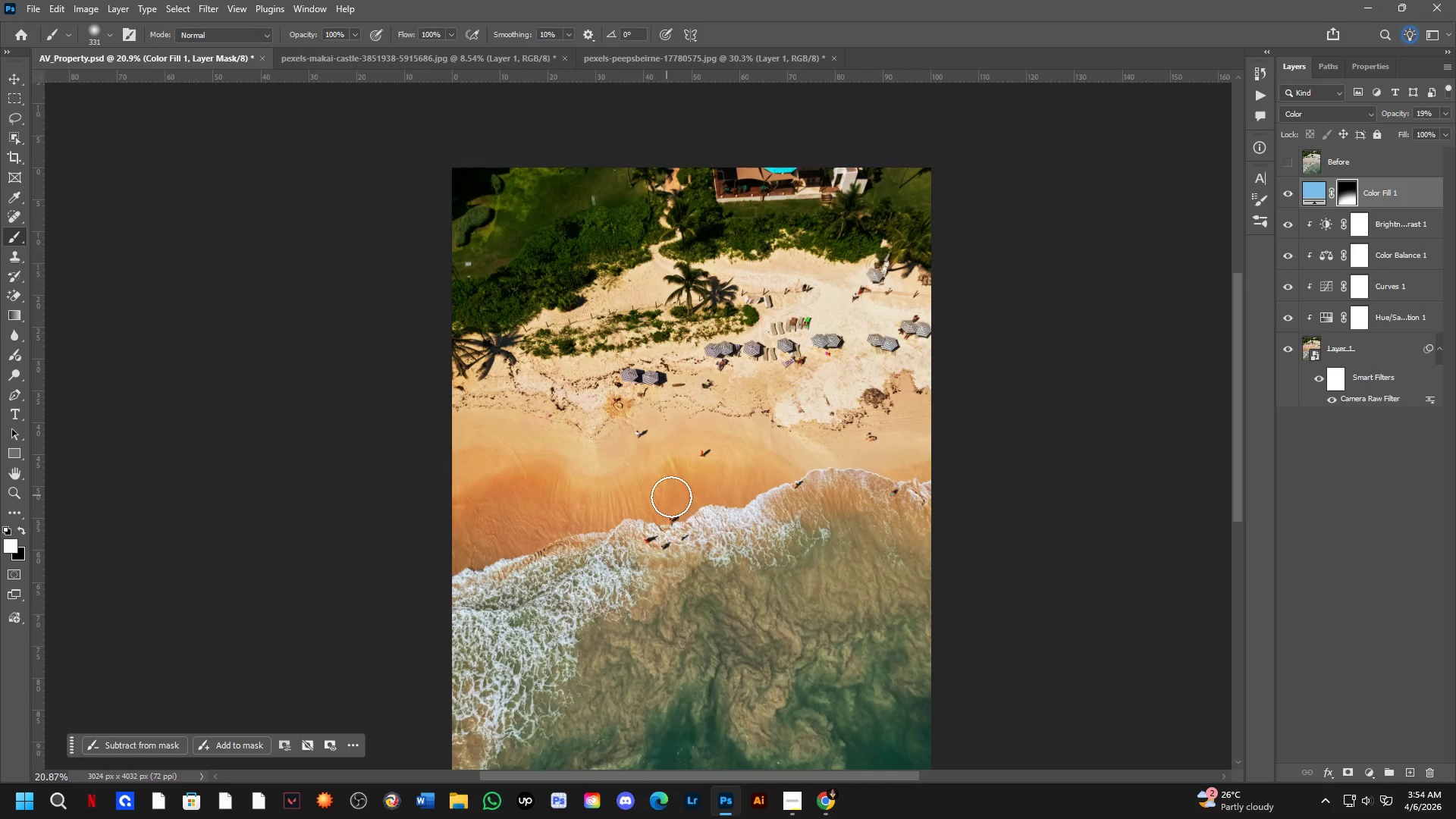 
key(Control+ControlLeft)
 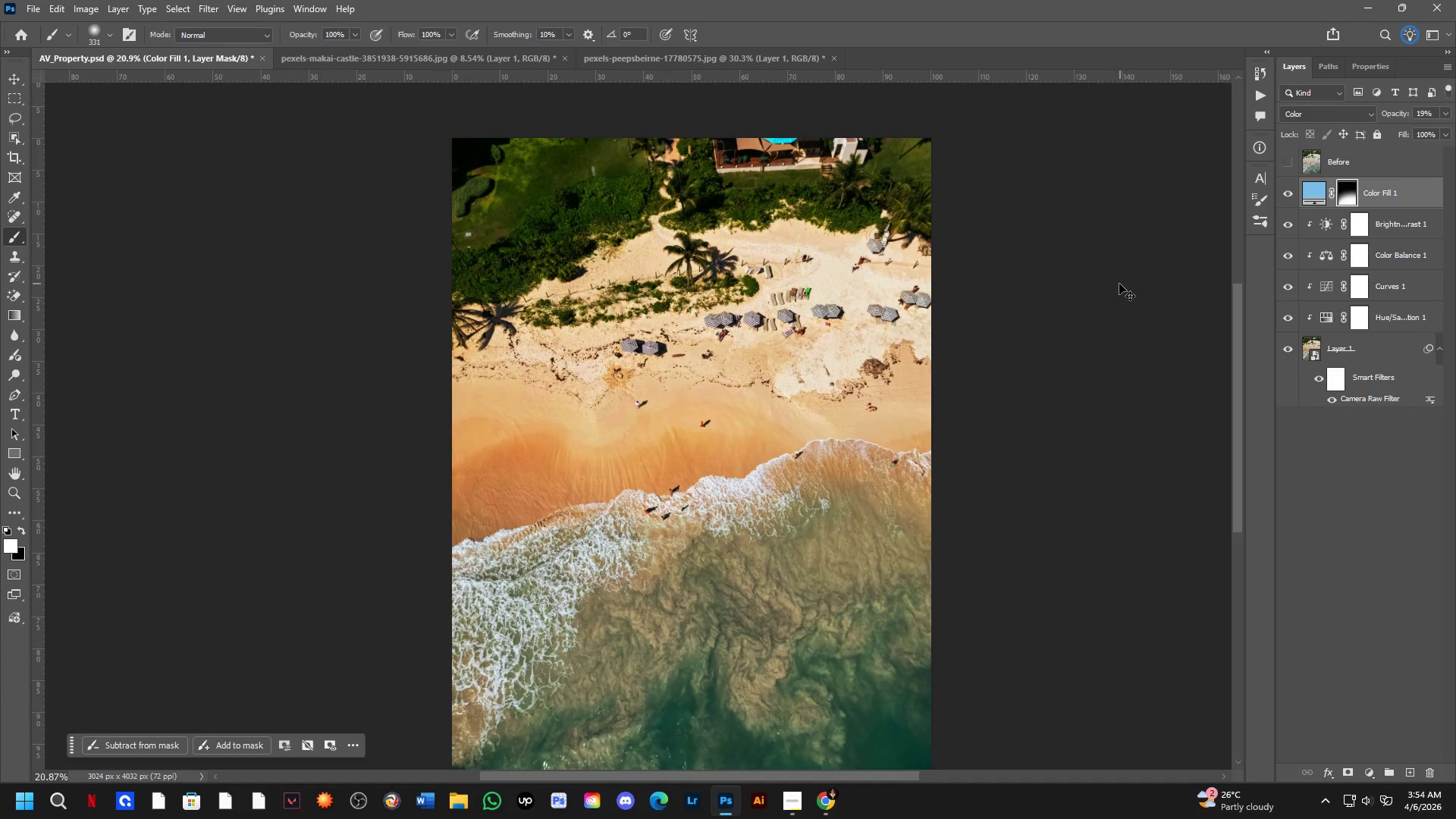 
key(Control+Tab)
 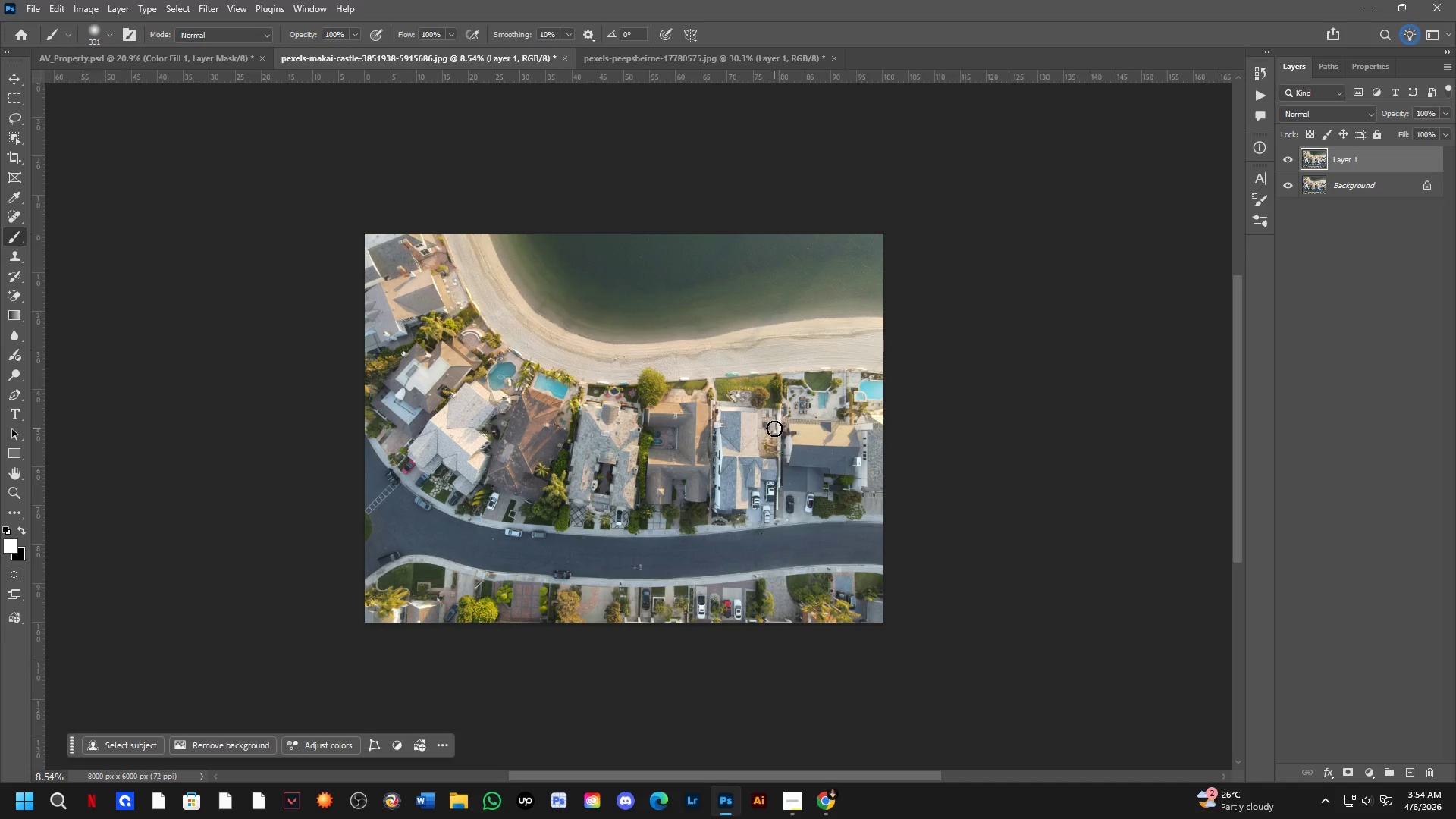 
scroll: coordinate [776, 417], scroll_direction: up, amount: 14.0
 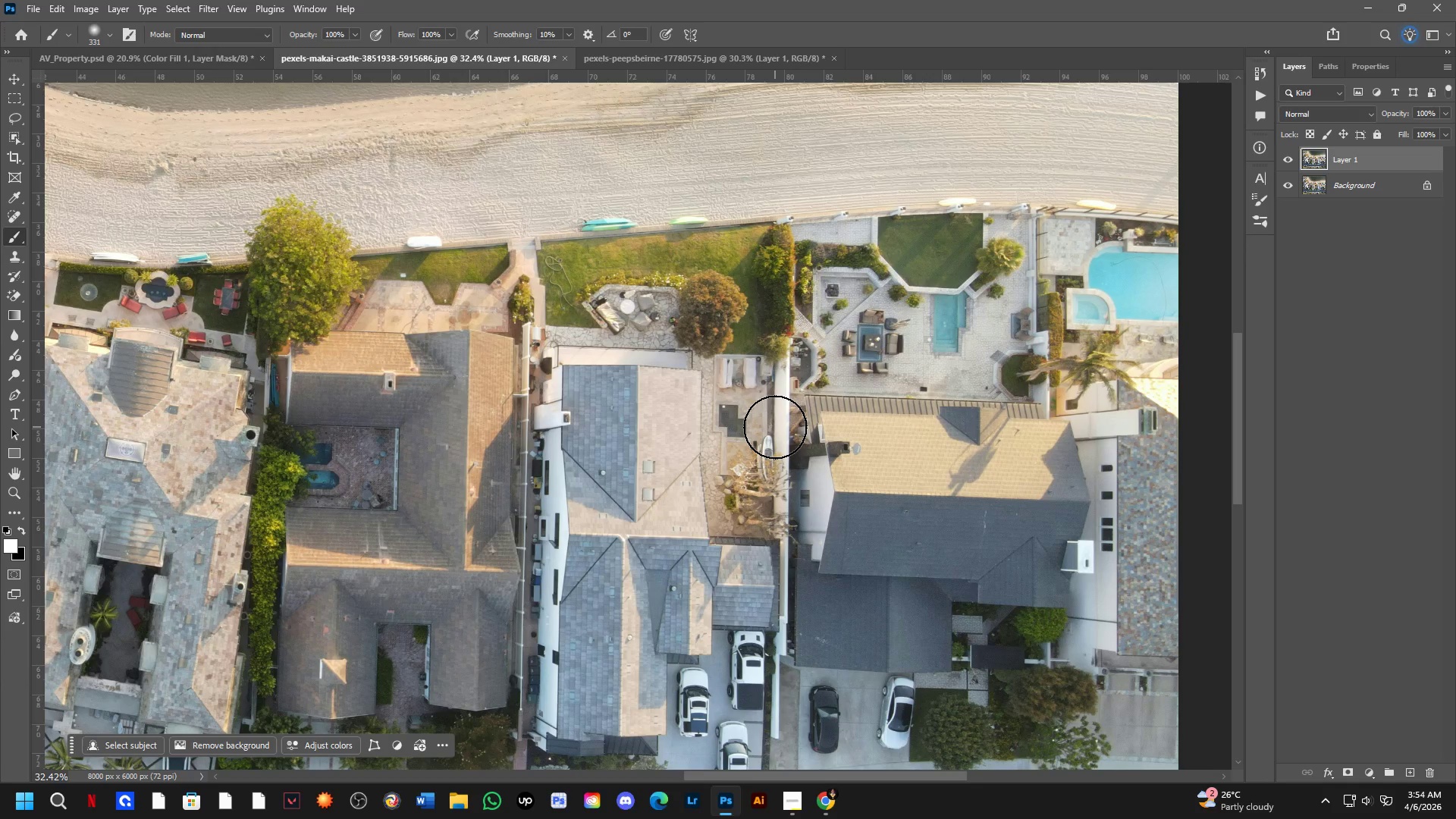 
wait(12.11)
 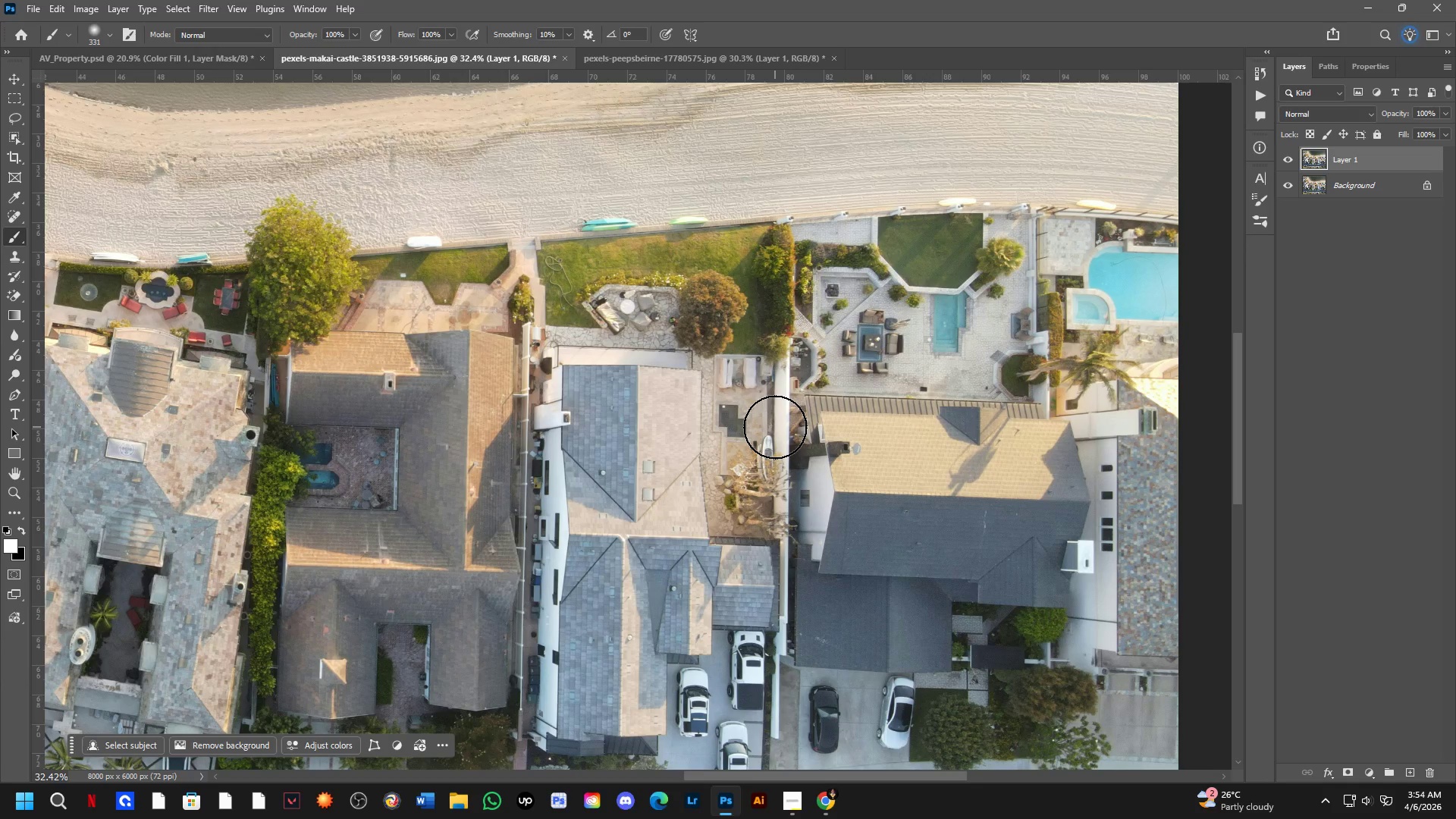 
key(Alt+AltLeft)
 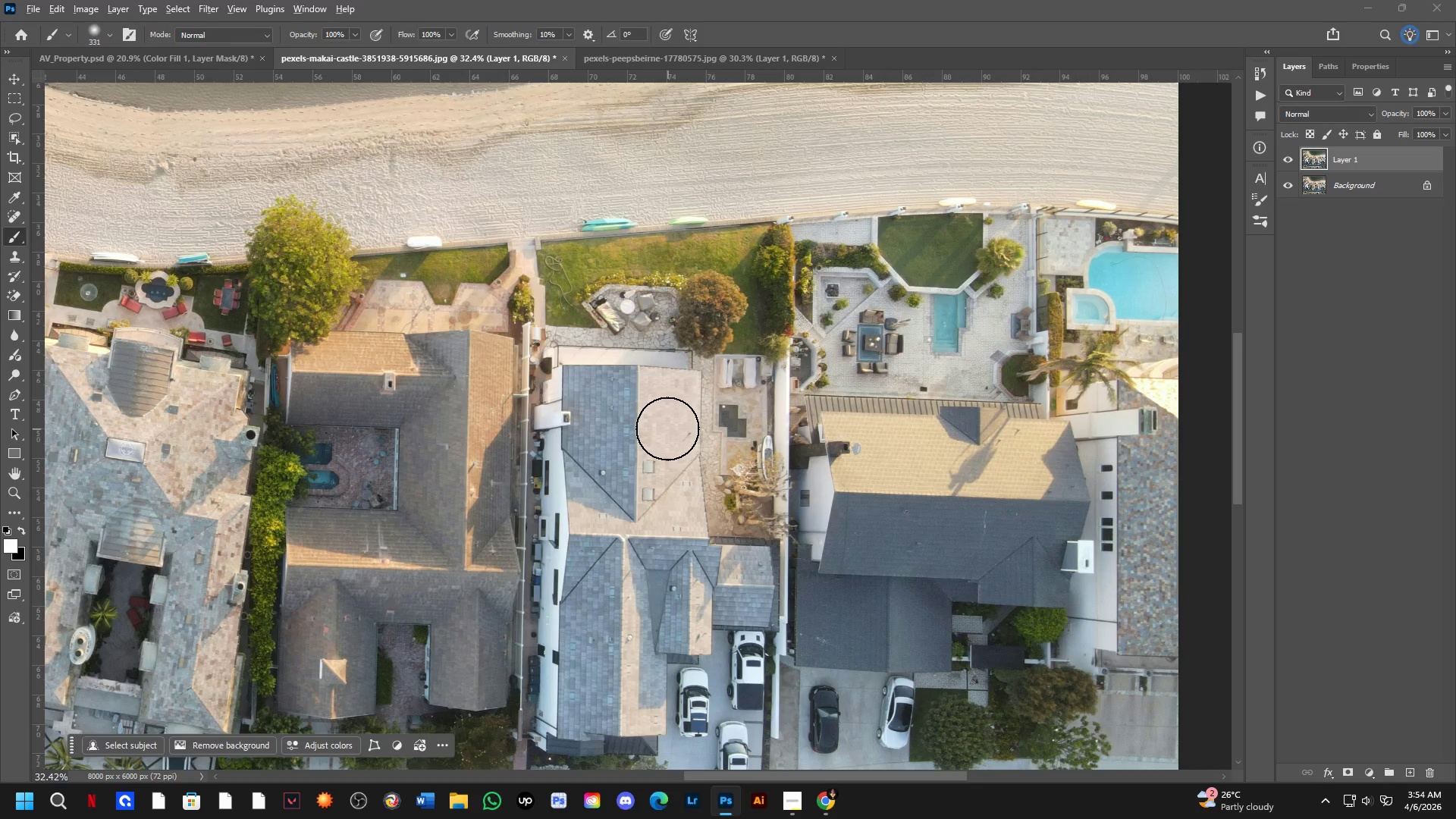 
key(Alt+Tab)